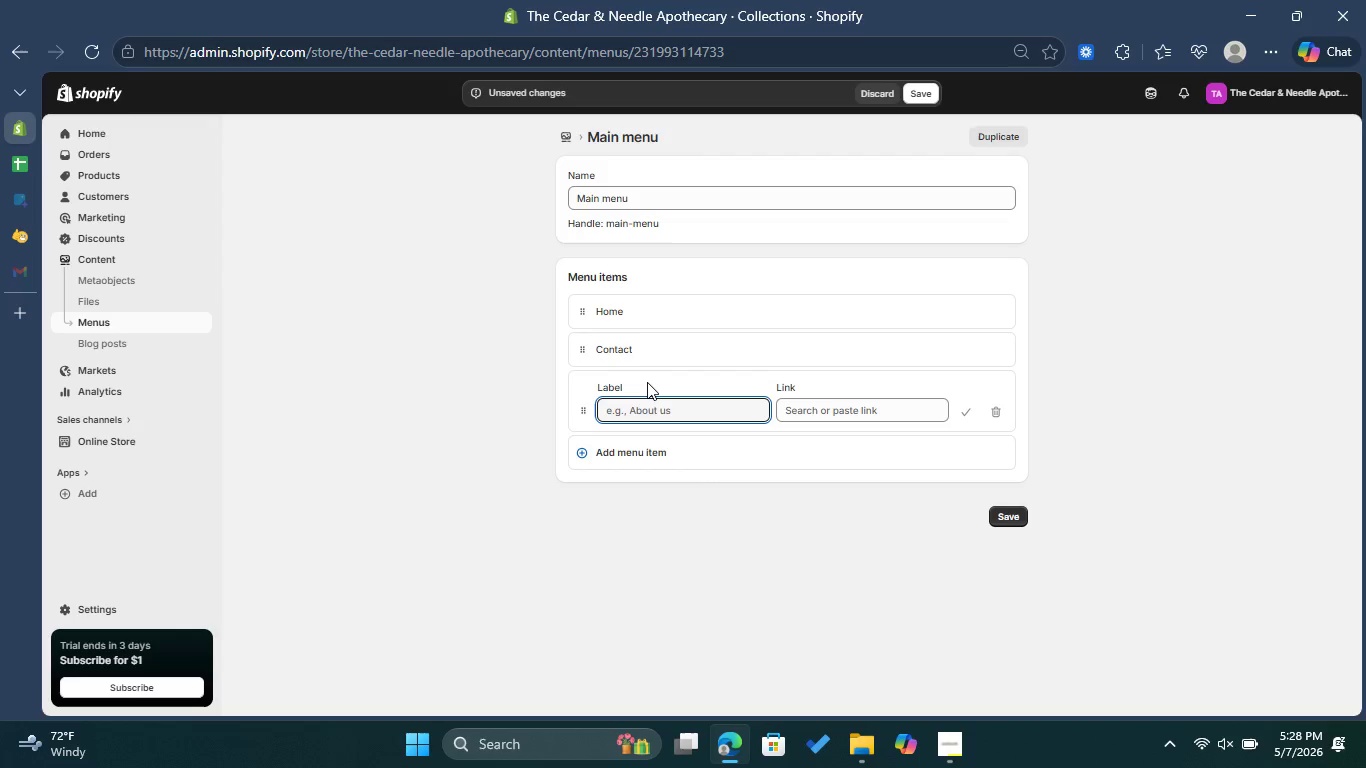 
wait(5.56)
 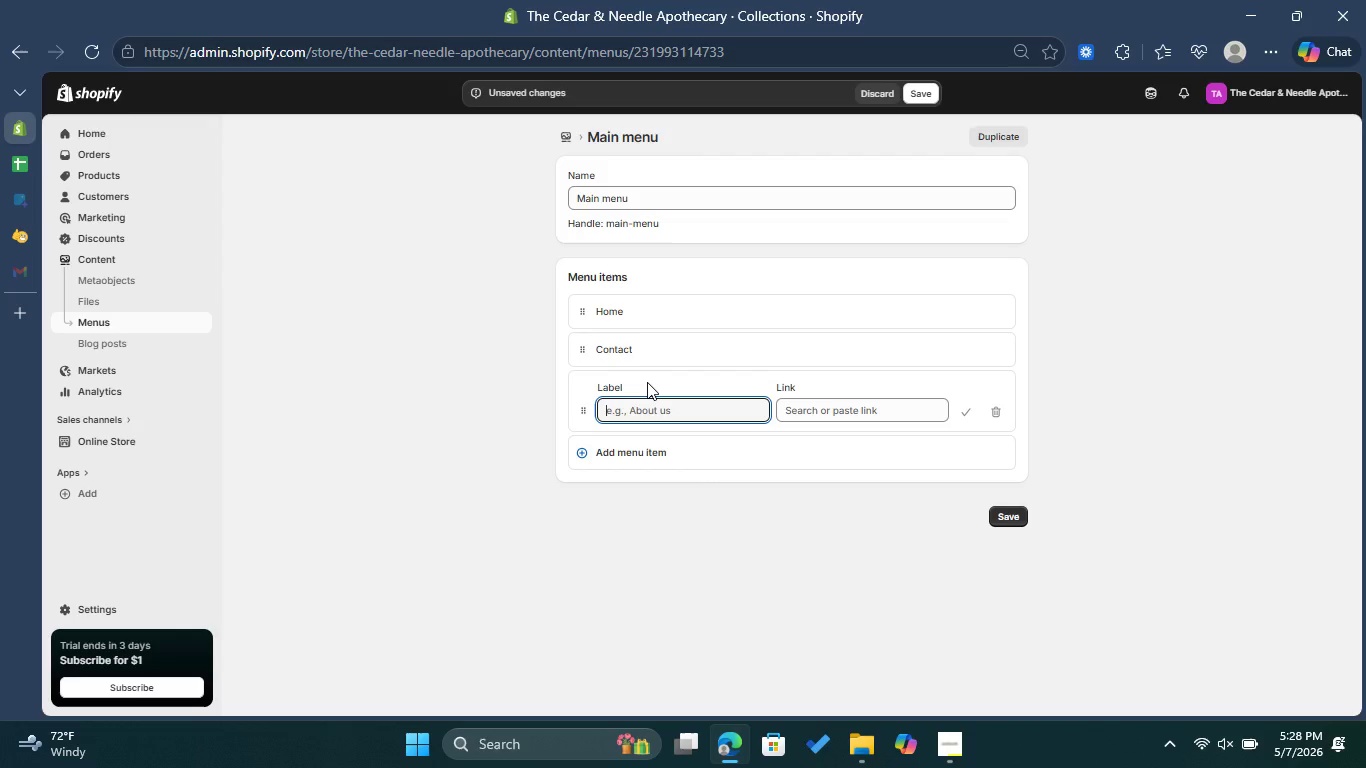 
left_click([870, 413])
 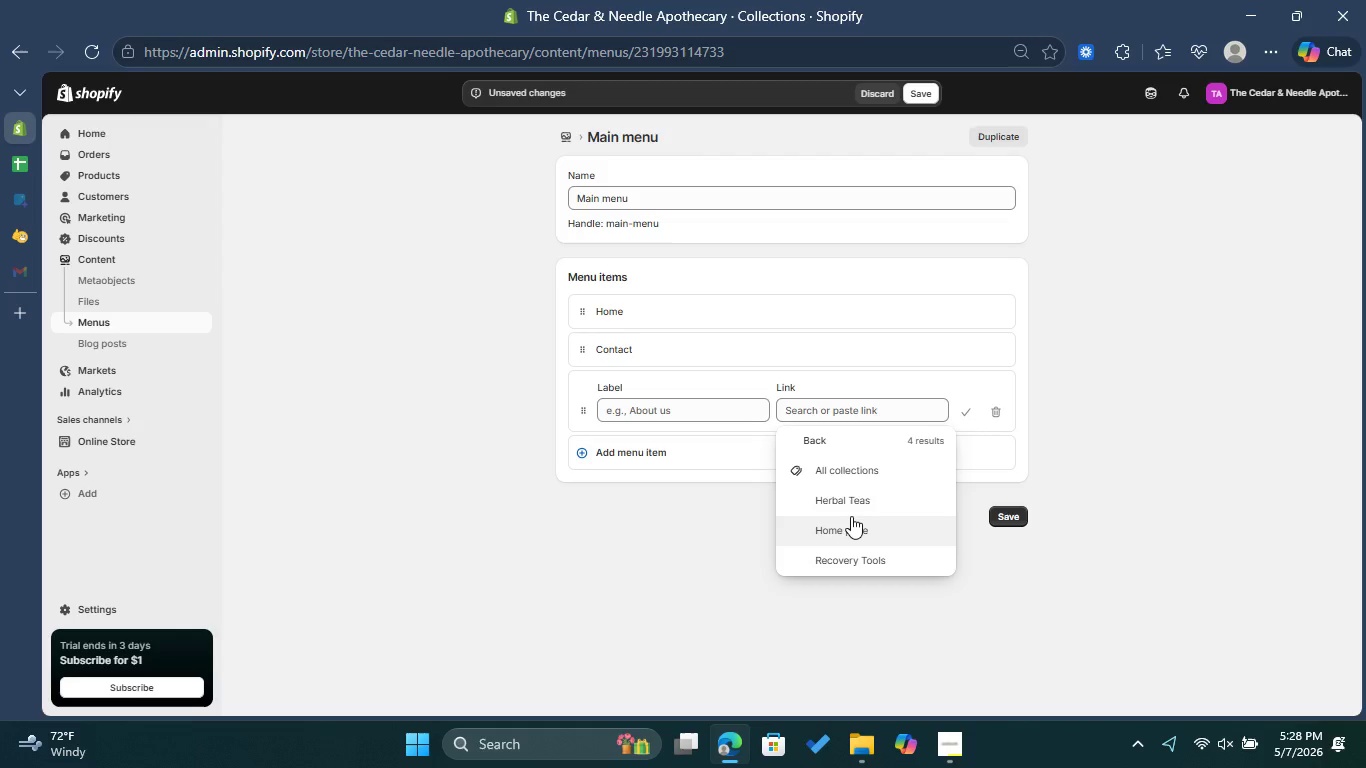 
left_click([860, 473])
 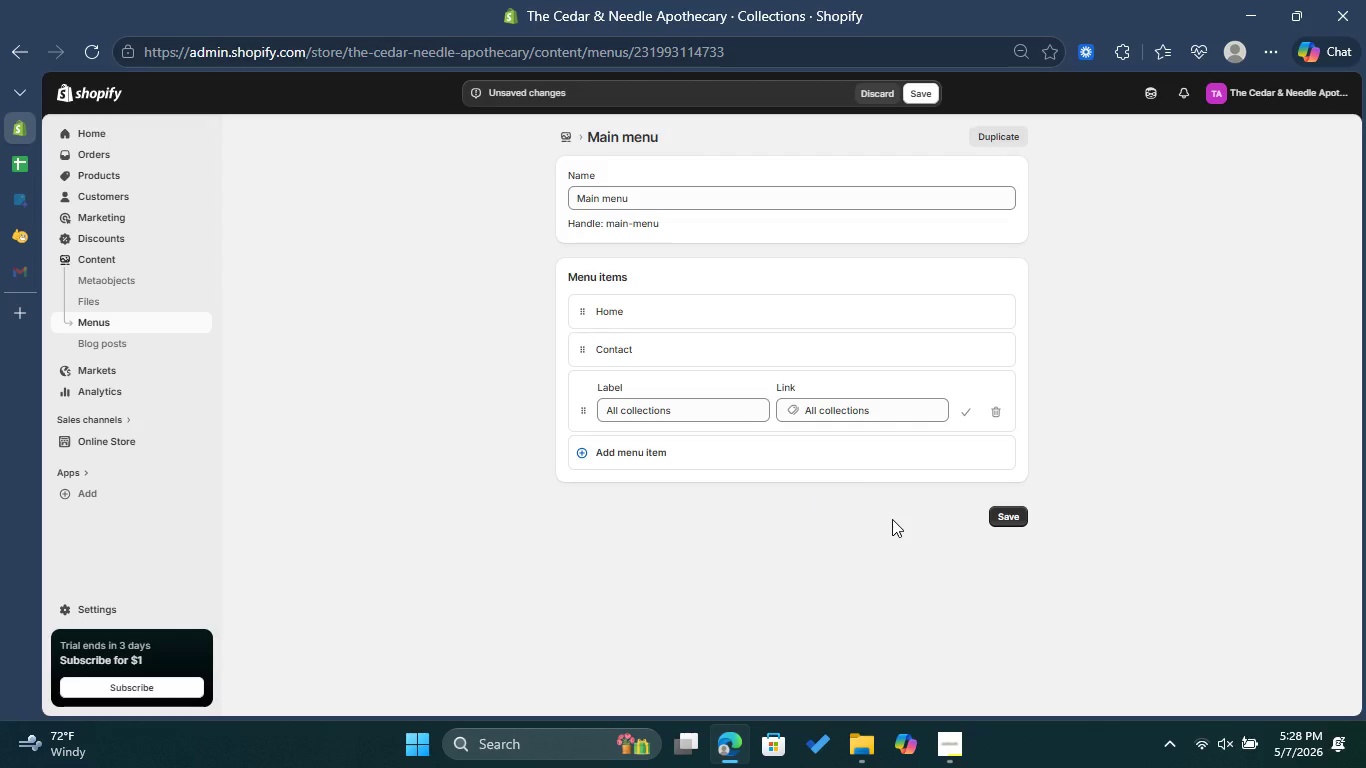 
wait(5.31)
 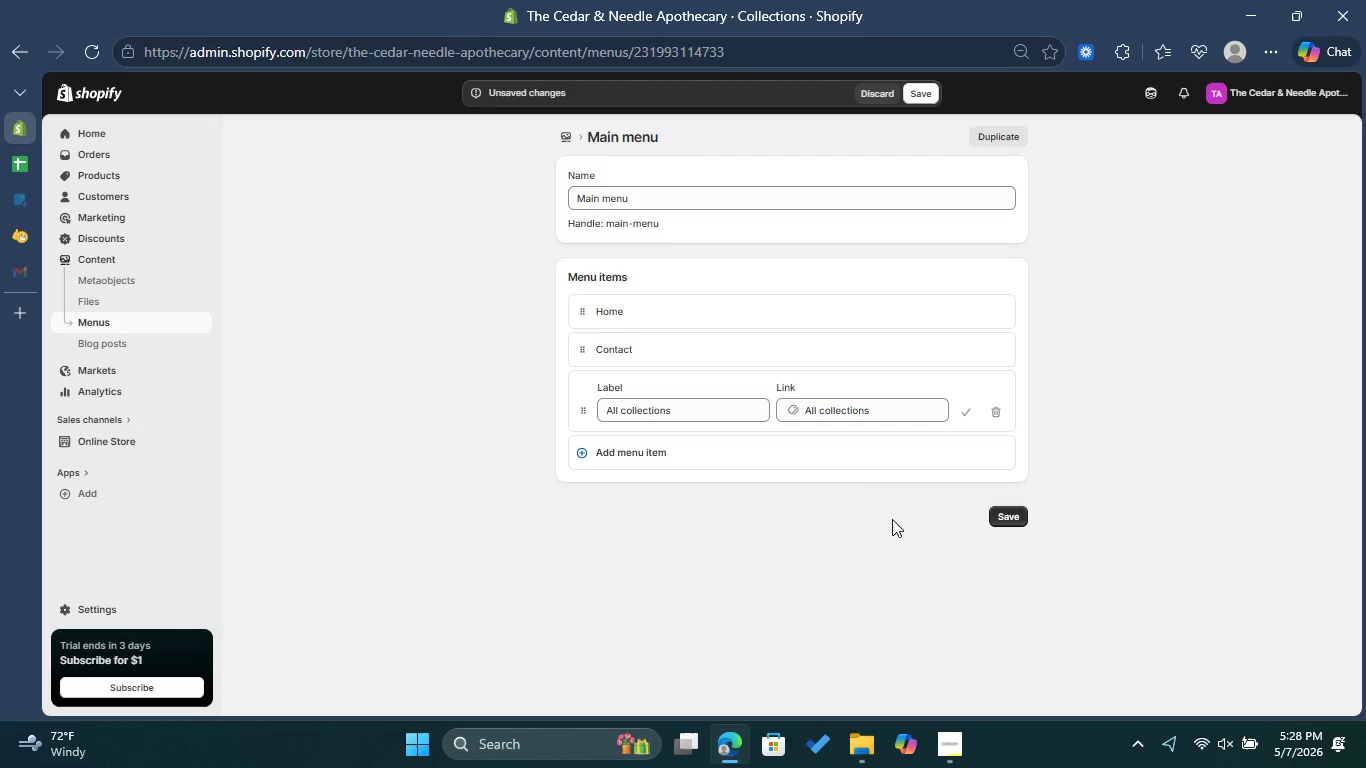 
left_click_drag(start_coordinate=[707, 410], to_coordinate=[618, 418])
 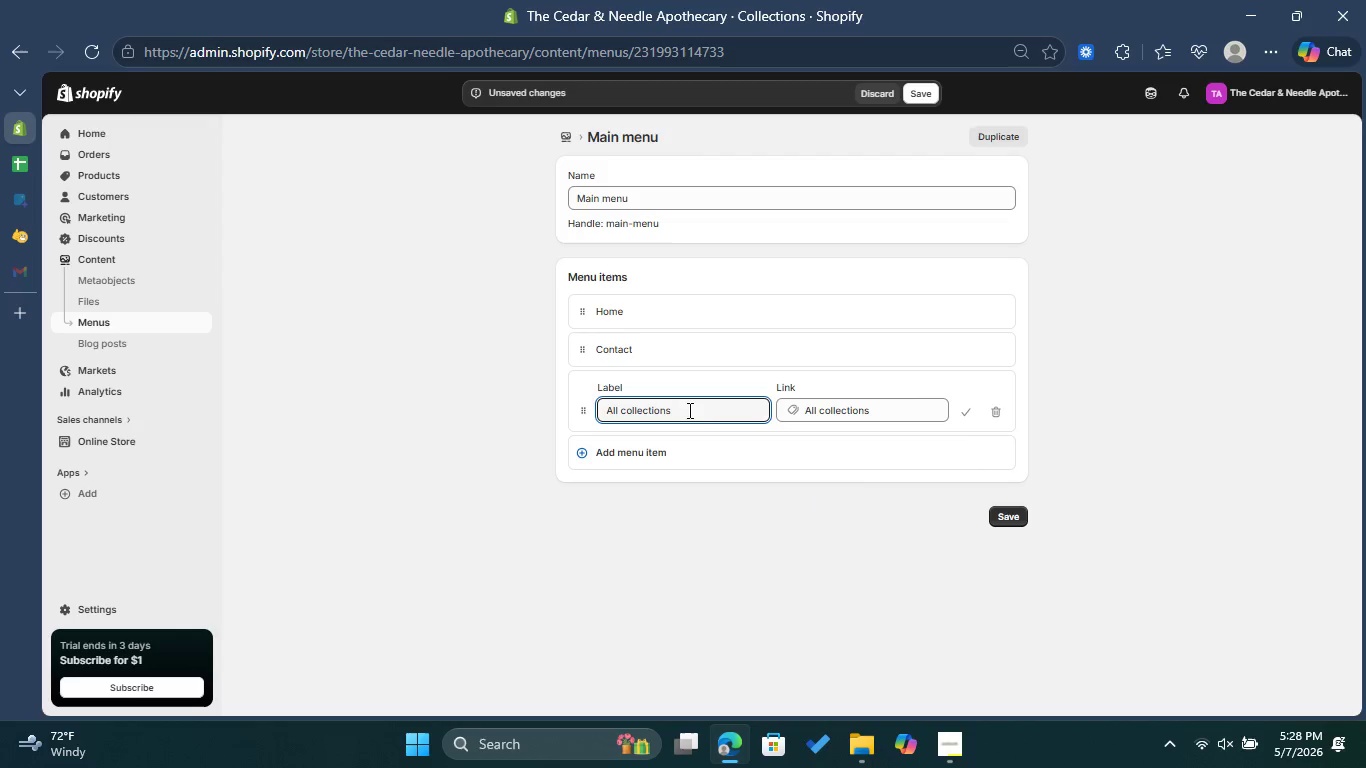 
left_click_drag(start_coordinate=[688, 410], to_coordinate=[593, 413])
 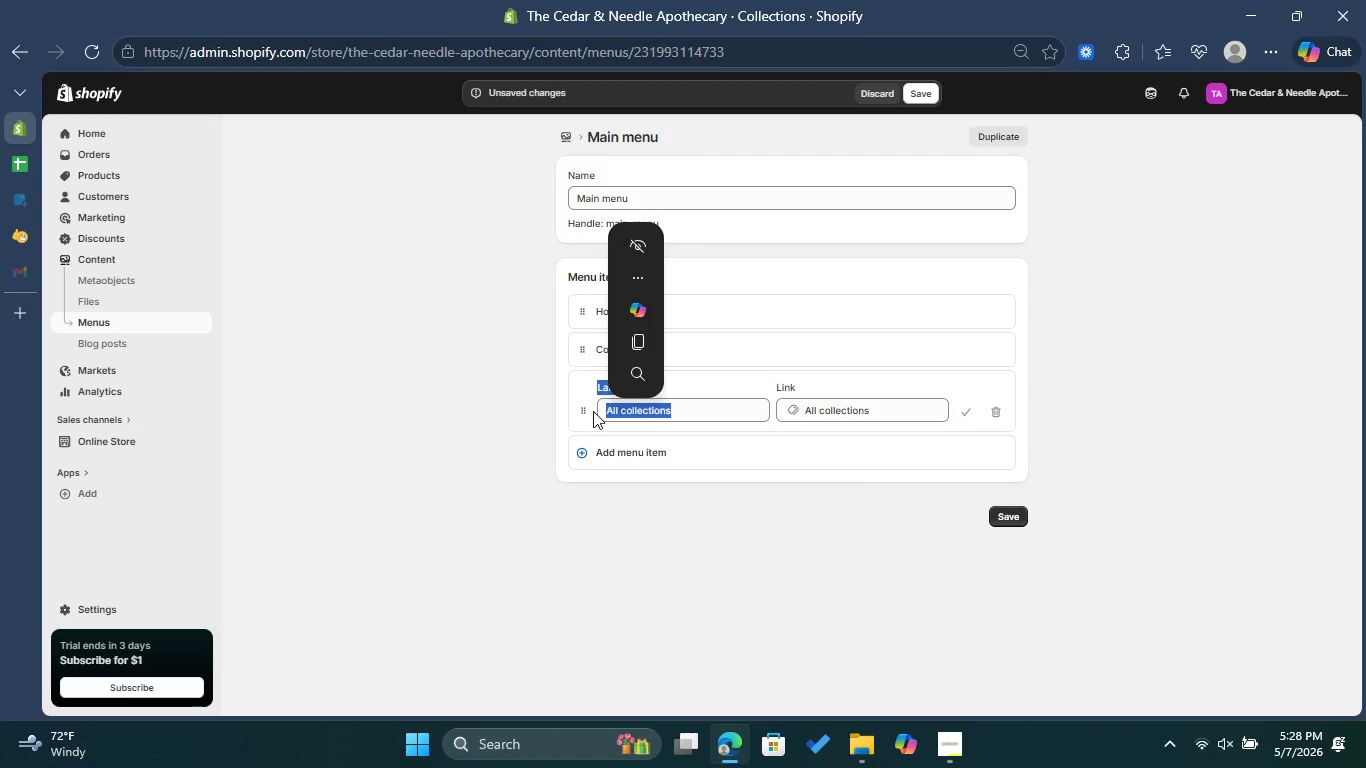 
key(Backspace)
 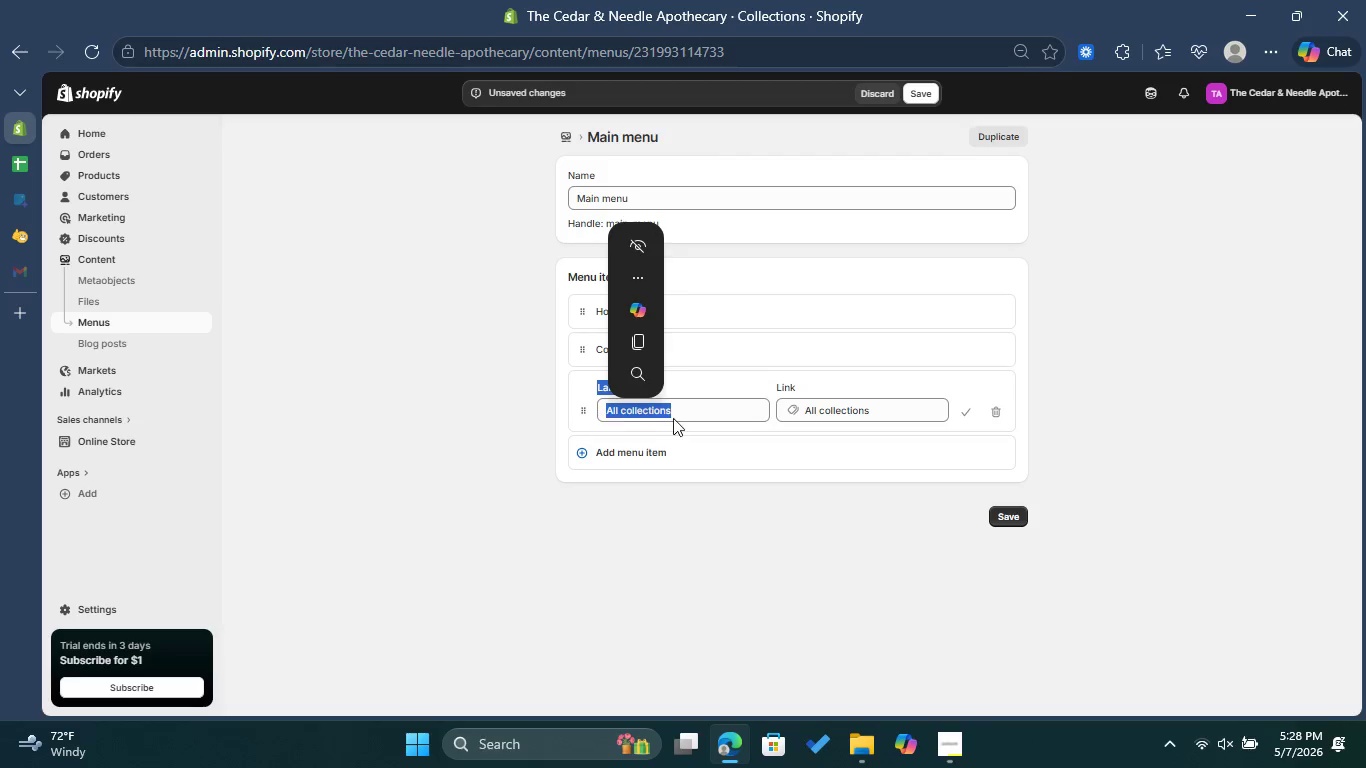 
left_click([687, 408])
 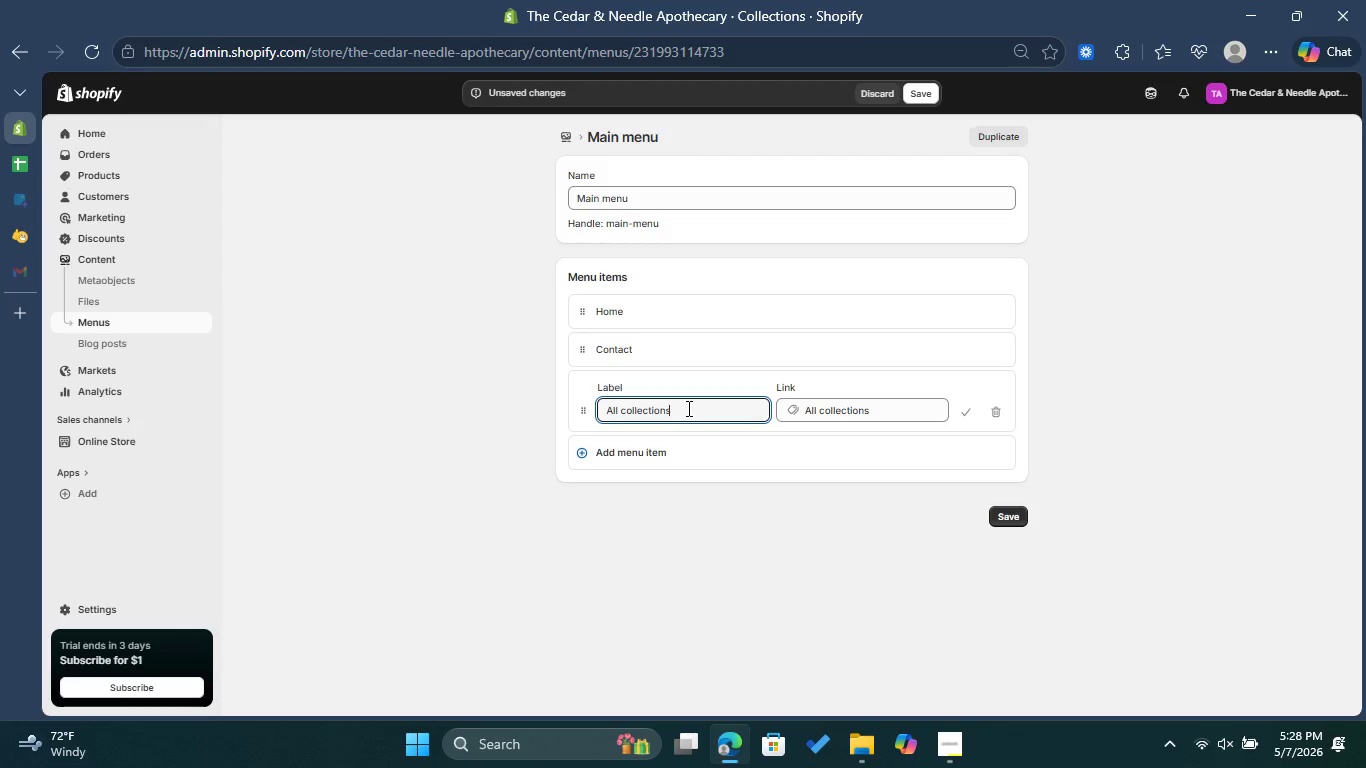 
left_click_drag(start_coordinate=[687, 408], to_coordinate=[620, 410])
 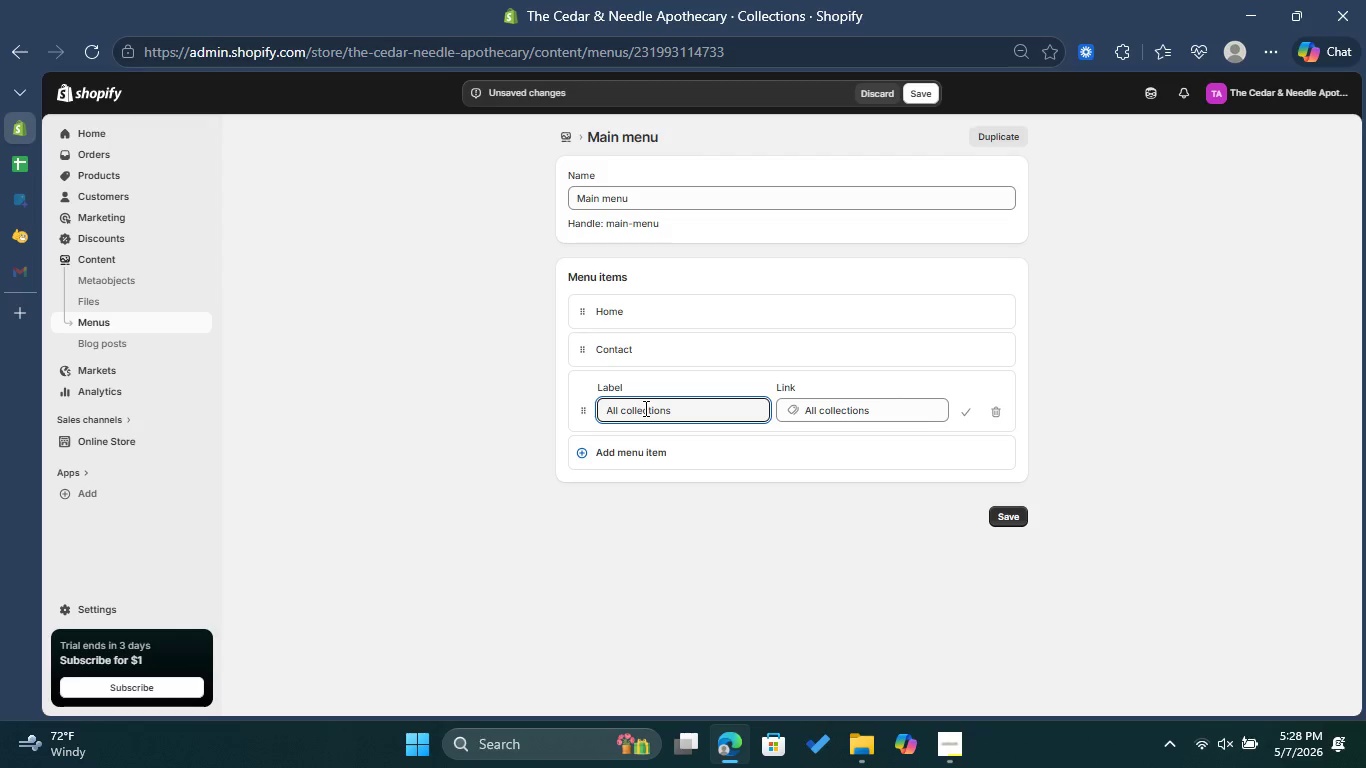 
hold_key(key=Backspace, duration=1.05)
 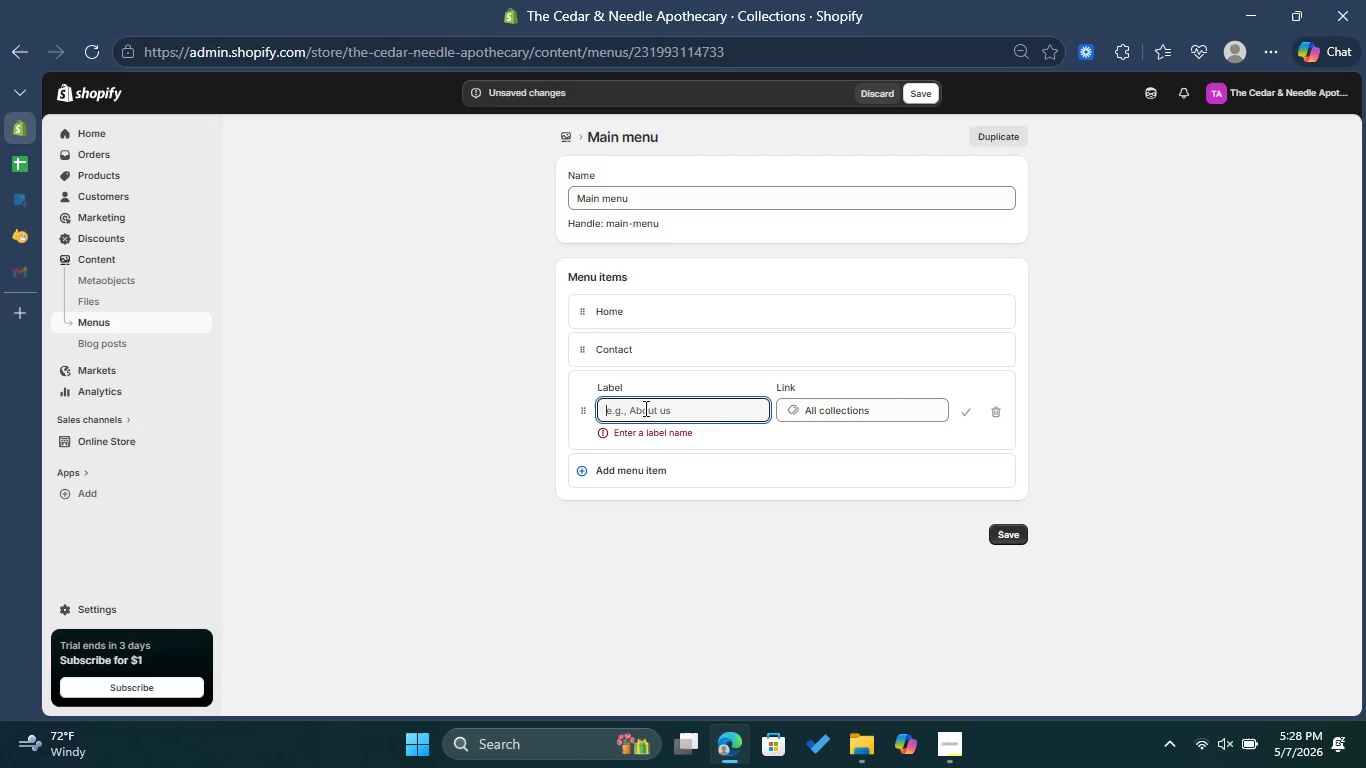 
type(Shop All)
 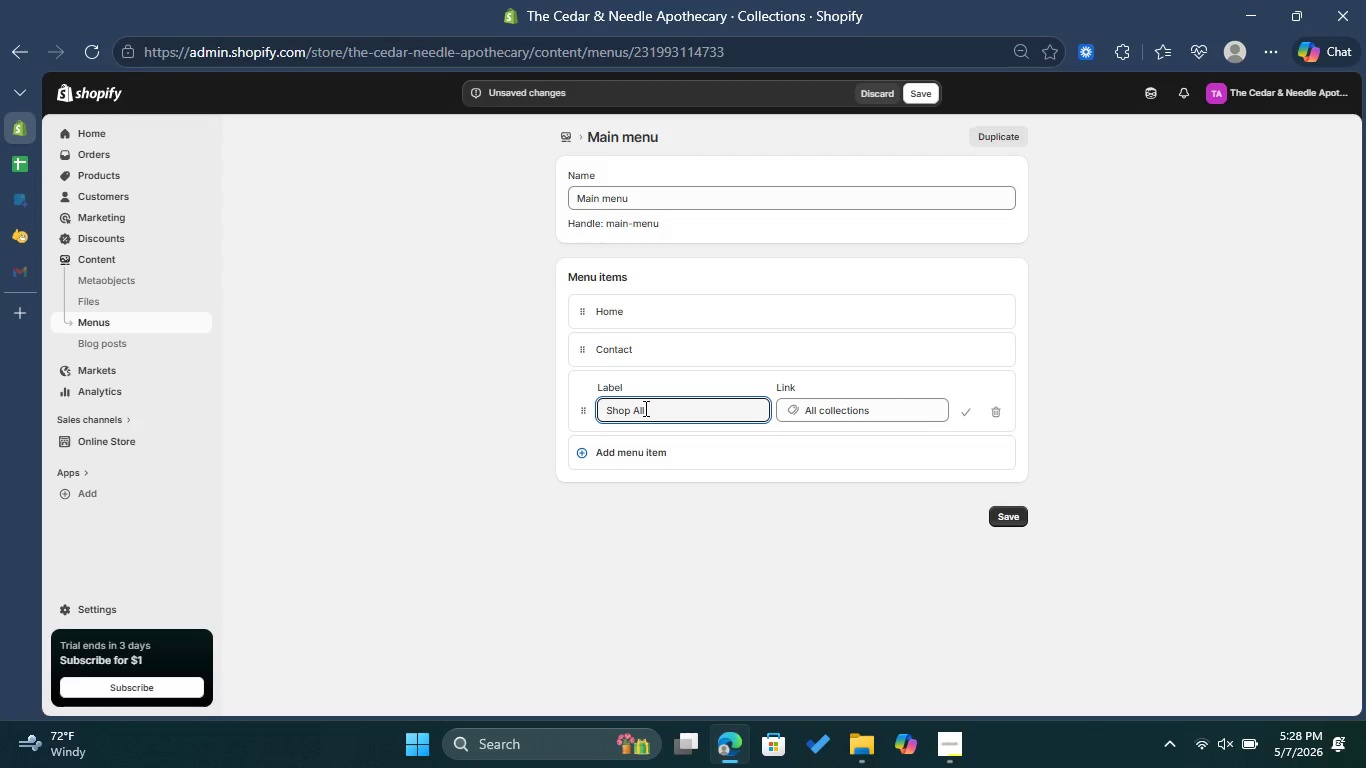 
left_click([959, 410])
 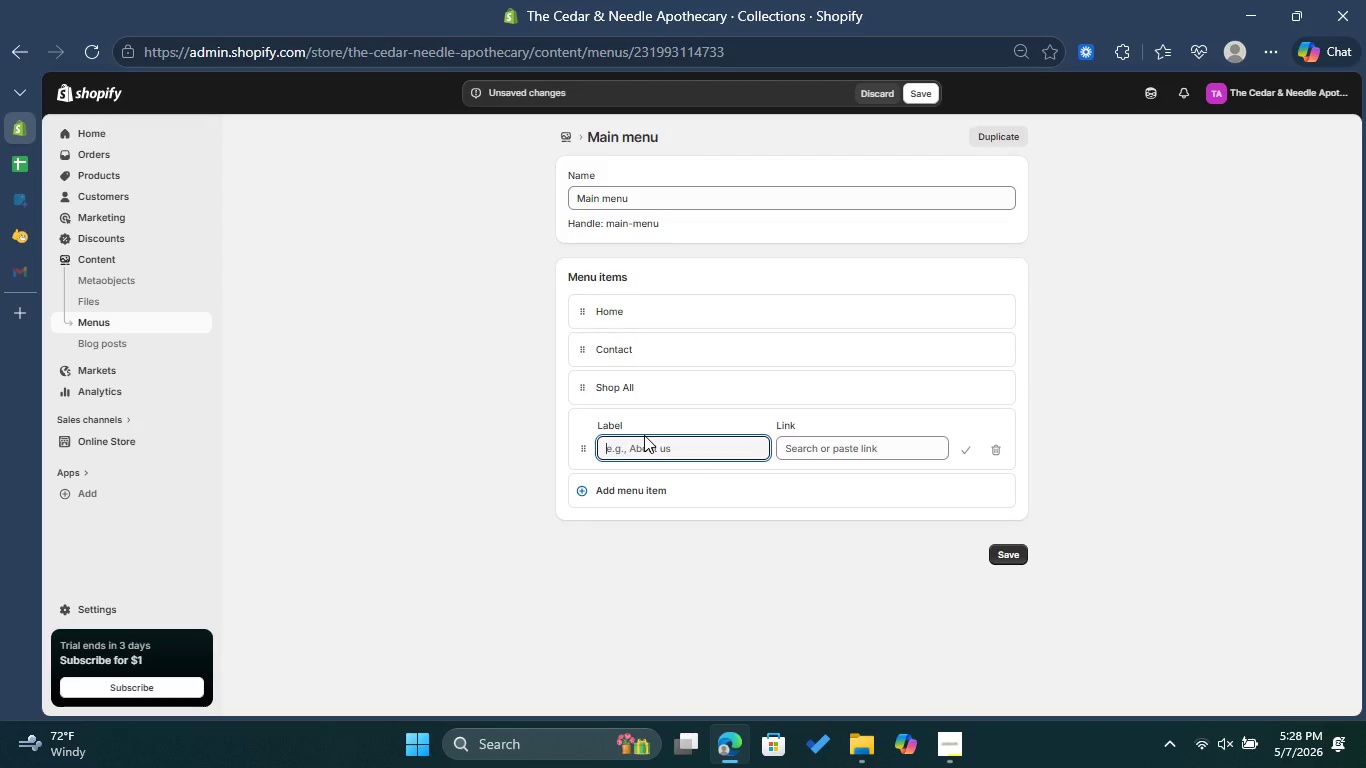 
wait(13.55)
 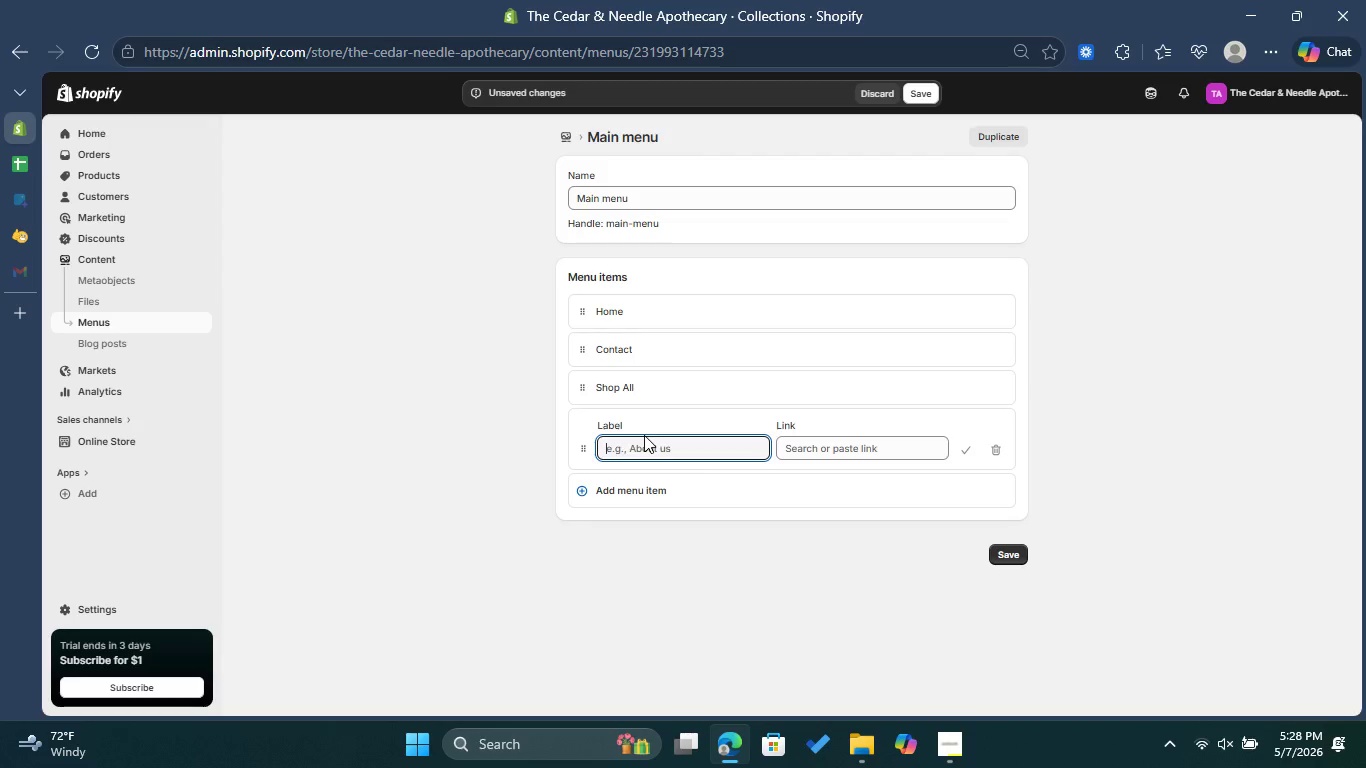 
type(HErabl Teas)
 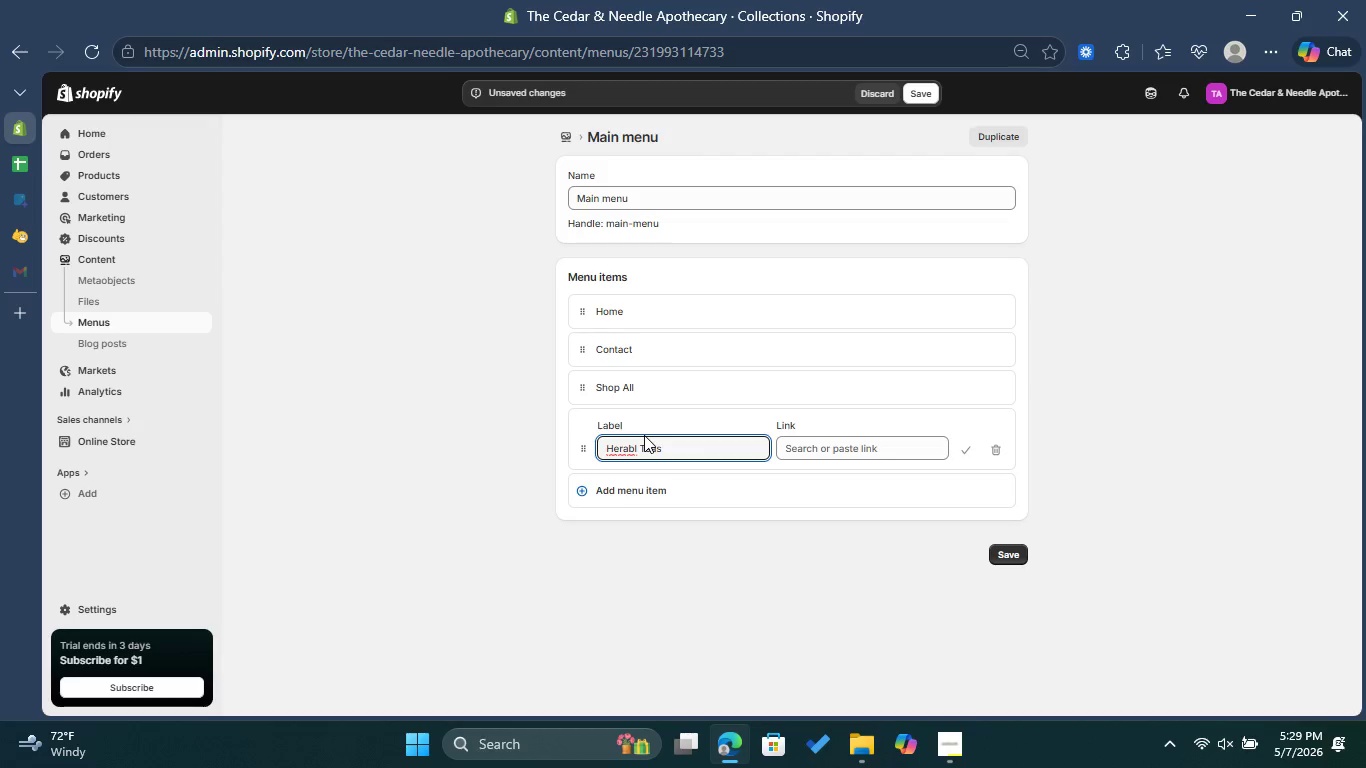 
left_click([615, 451])
 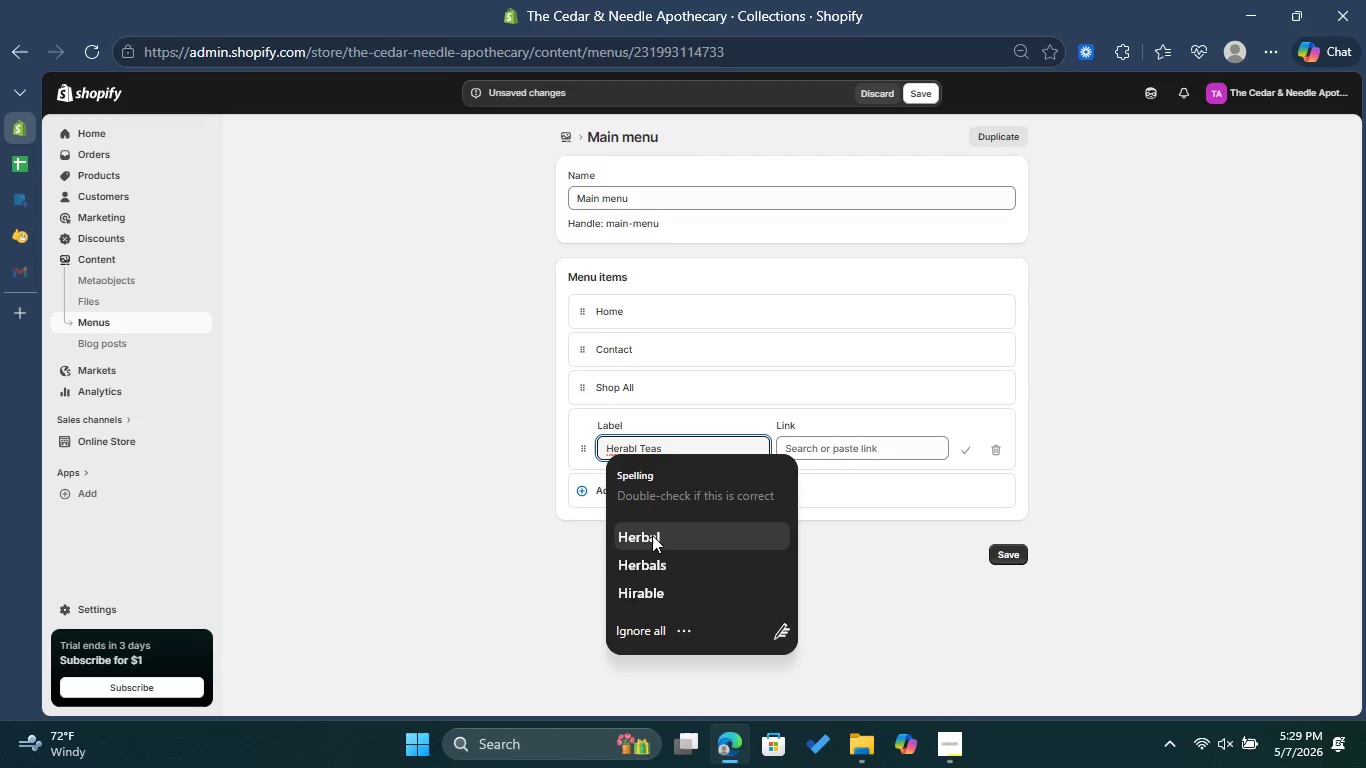 
left_click([652, 535])
 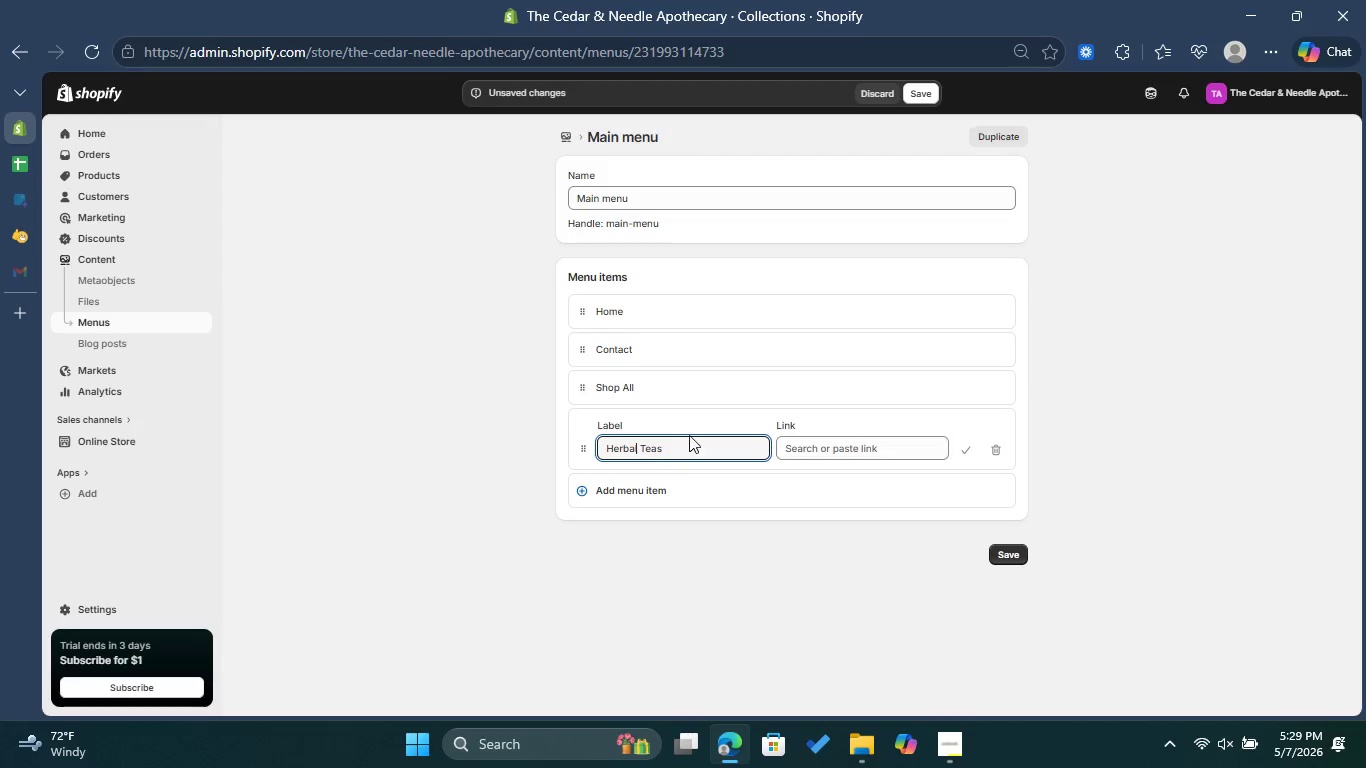 
left_click([689, 435])
 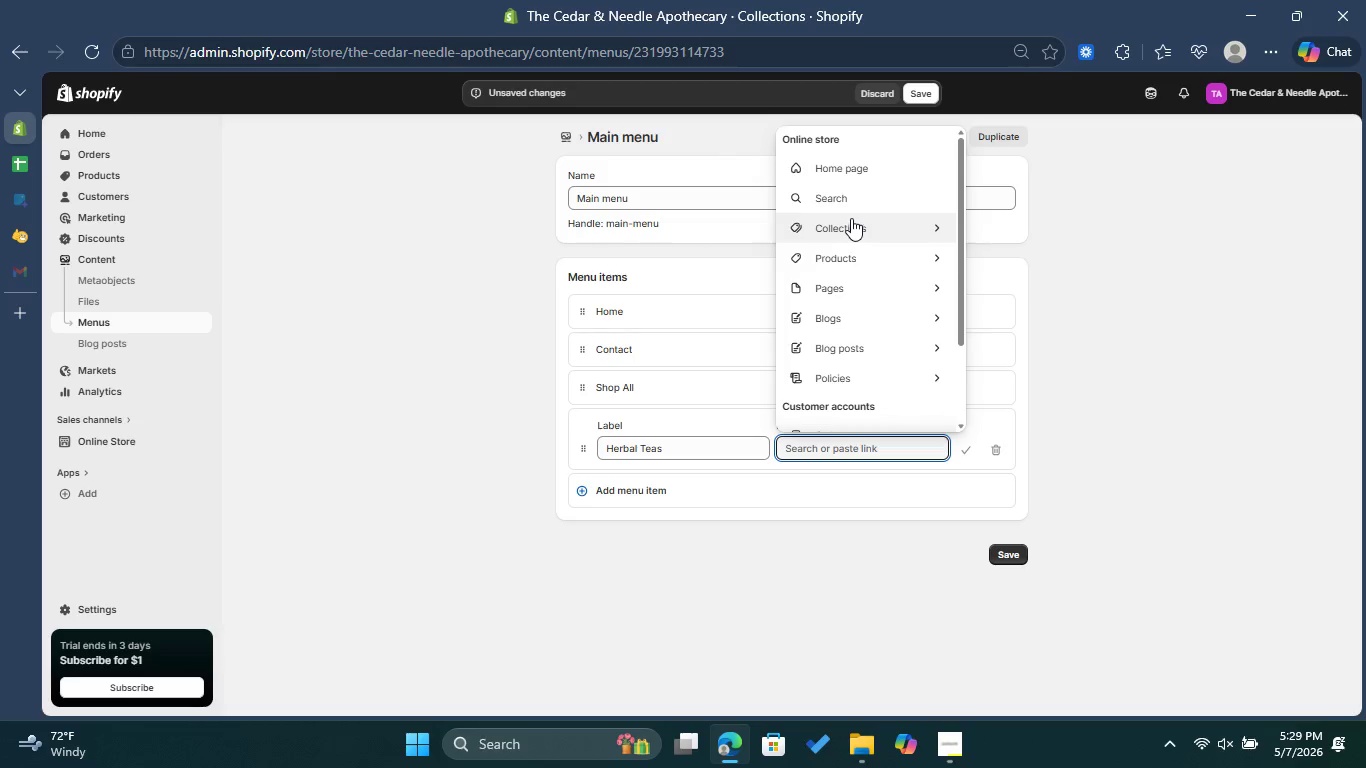 
left_click([852, 218])
 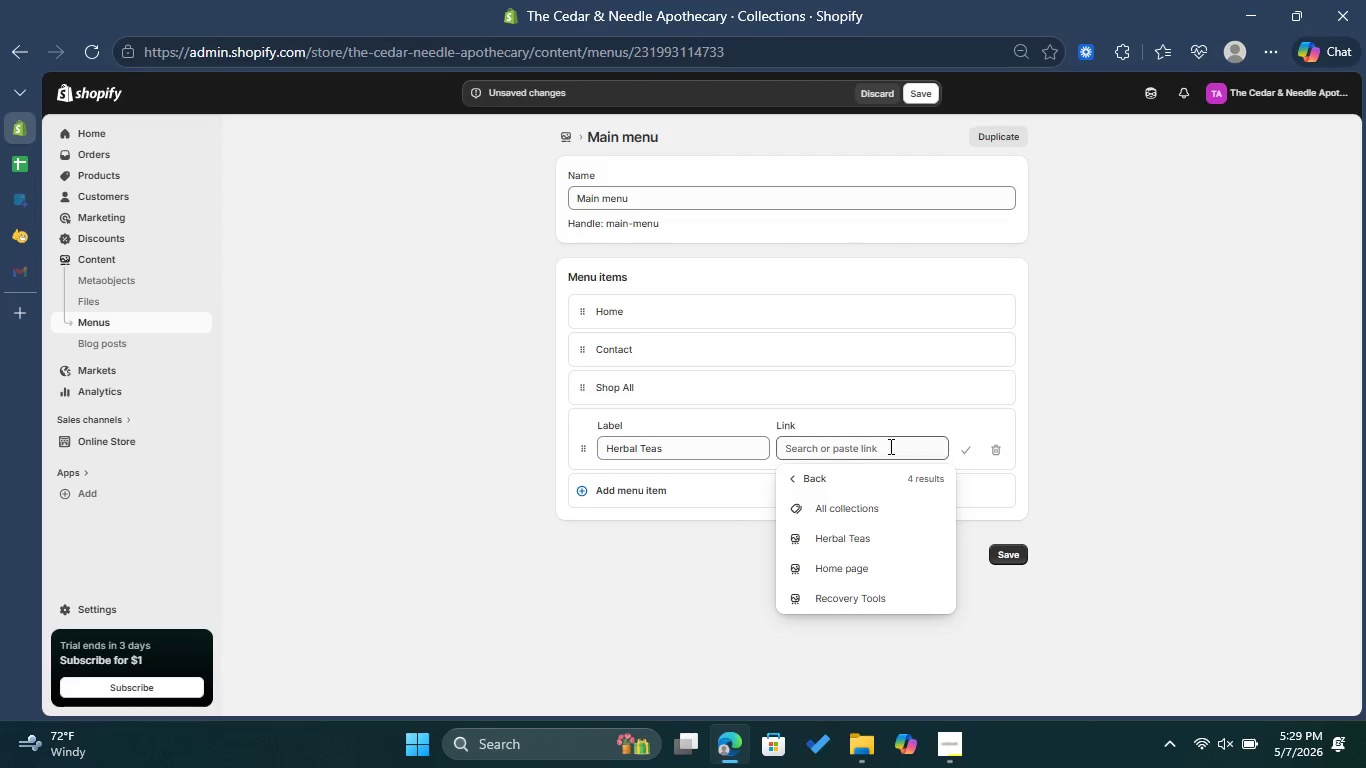 
left_click([865, 541])
 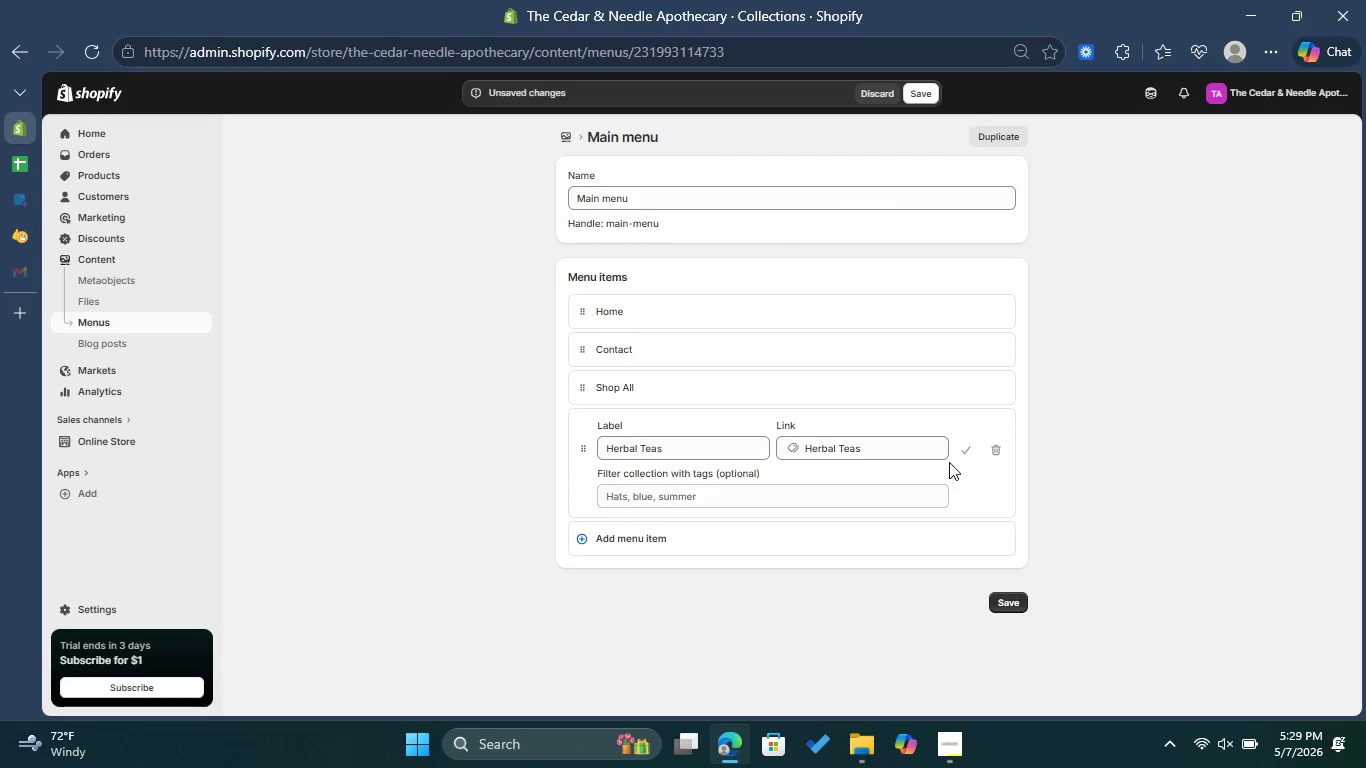 
left_click([958, 451])
 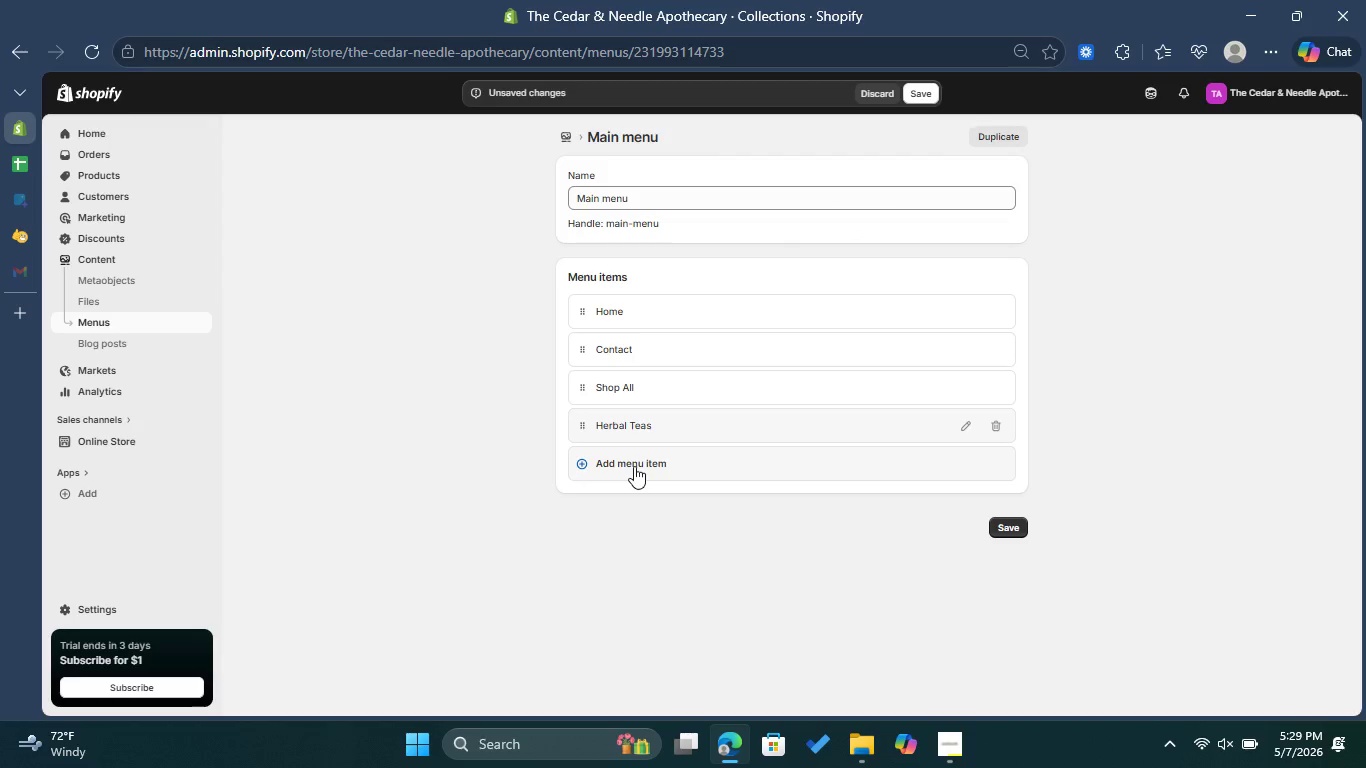 
left_click([634, 466])
 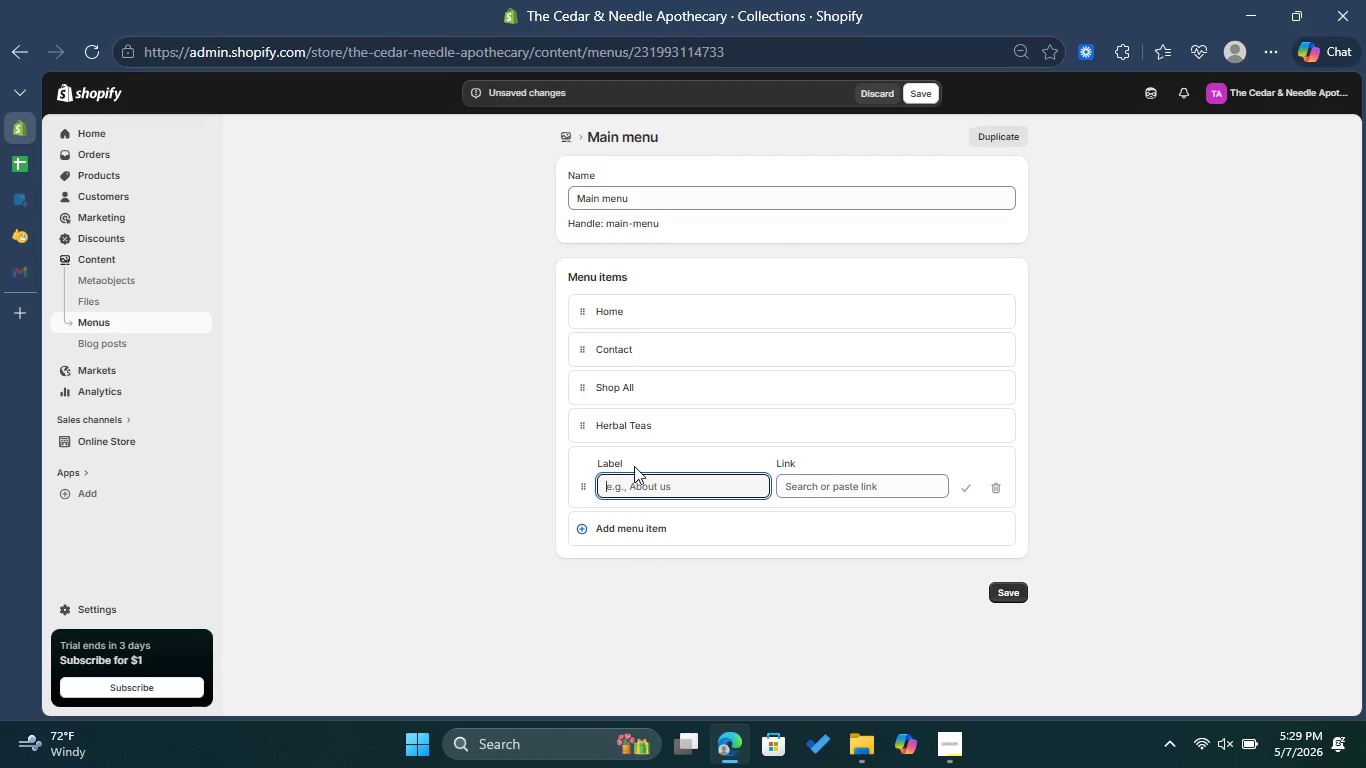 
left_click([818, 481])
 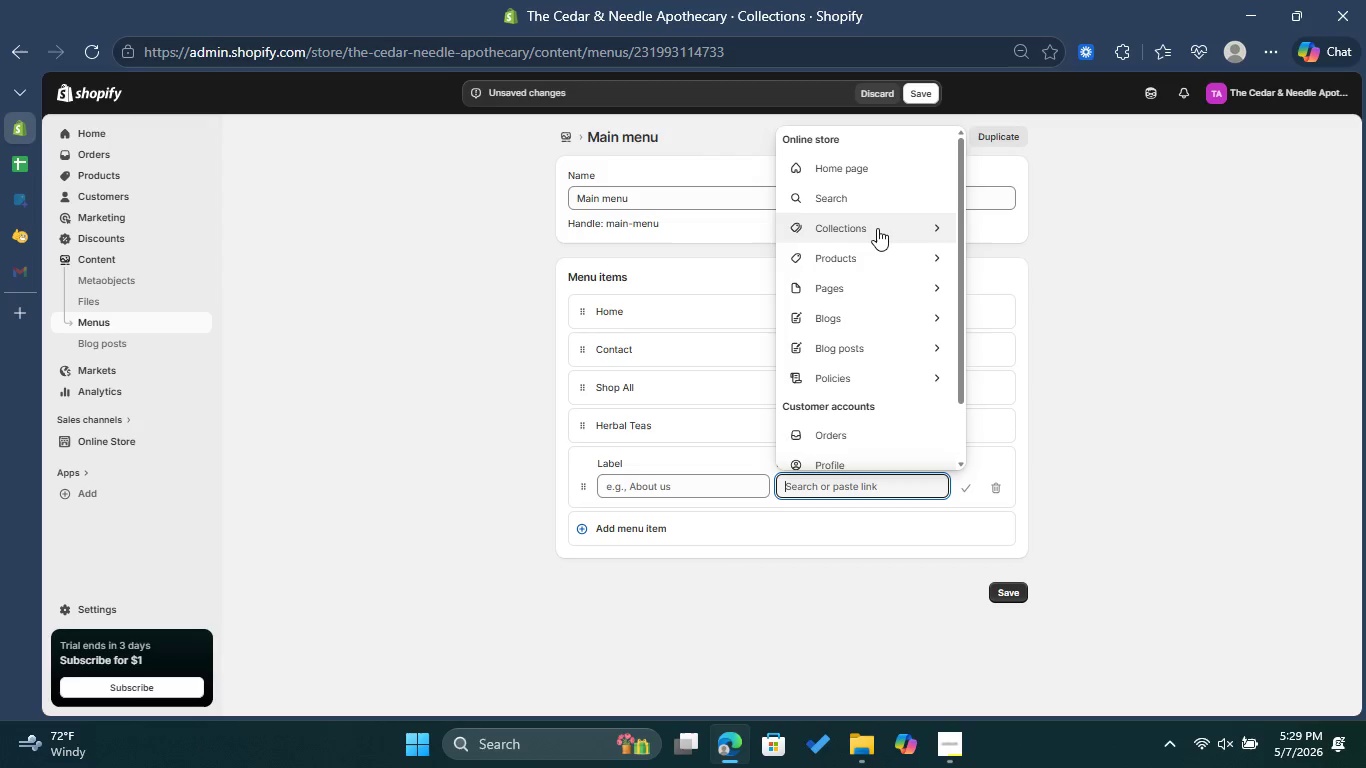 
left_click([655, 480])
 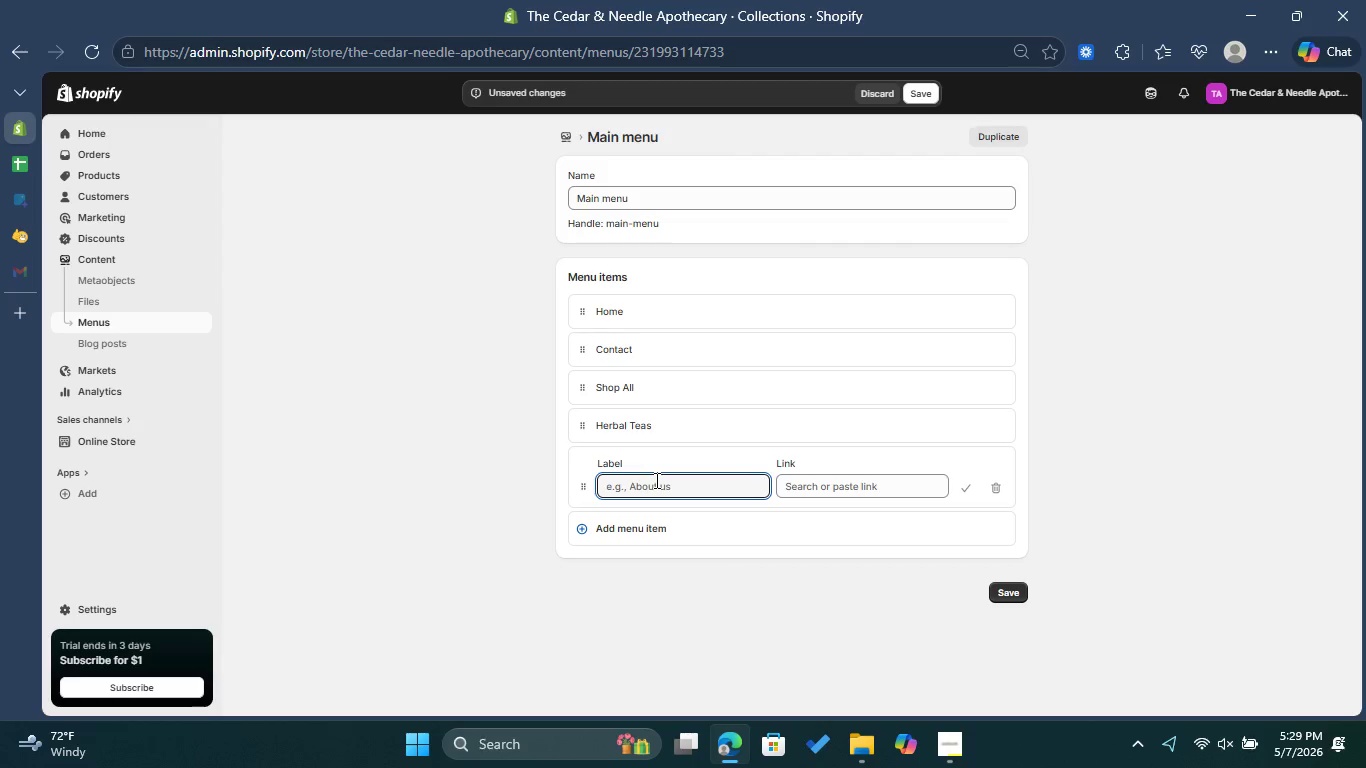 
type(Recovery Tools )
 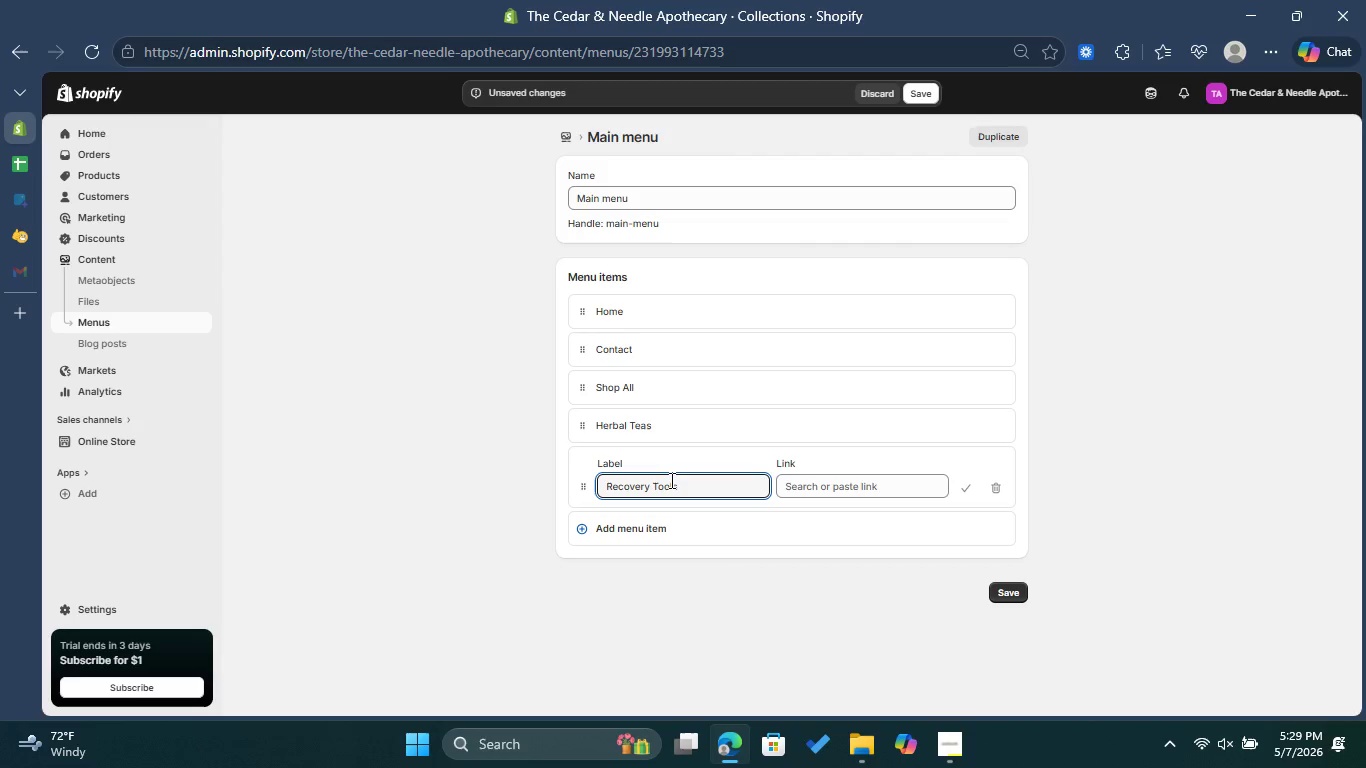 
left_click([825, 479])
 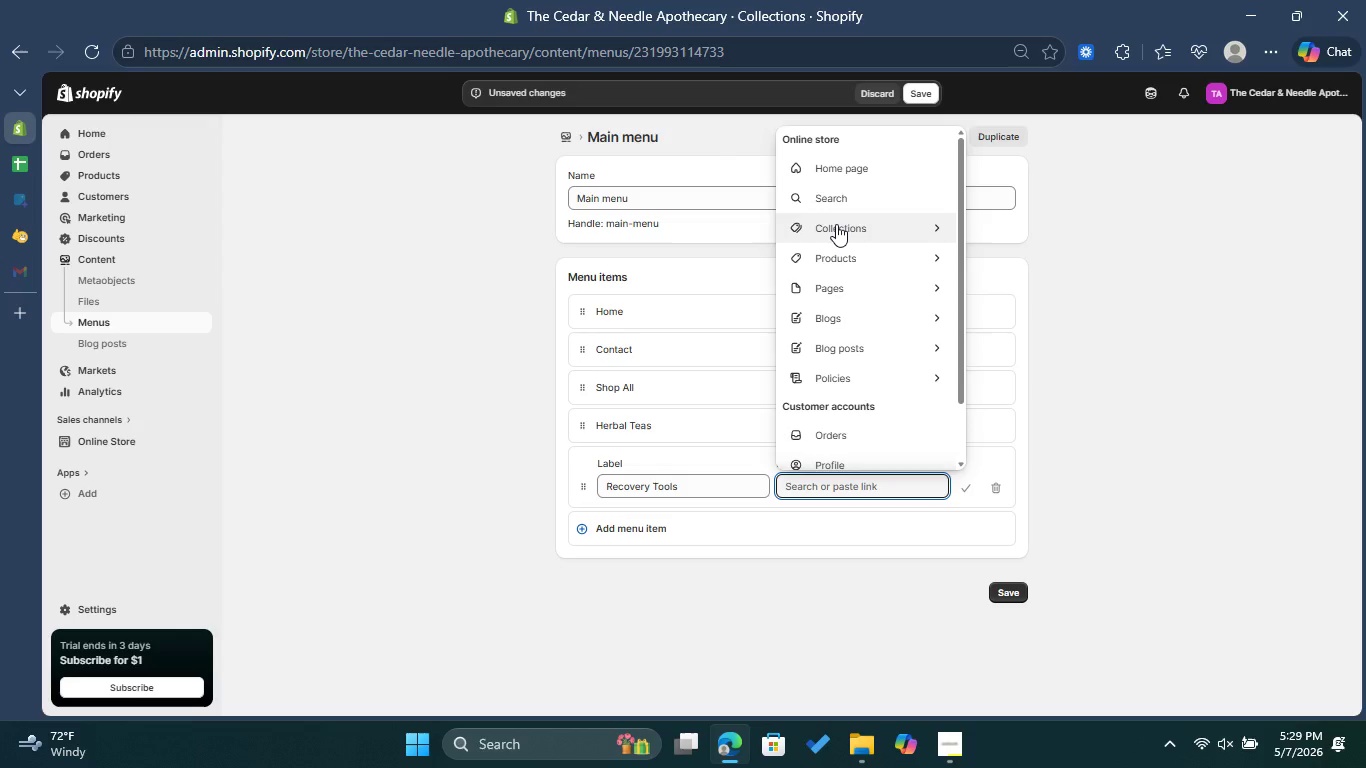 
left_click([840, 224])
 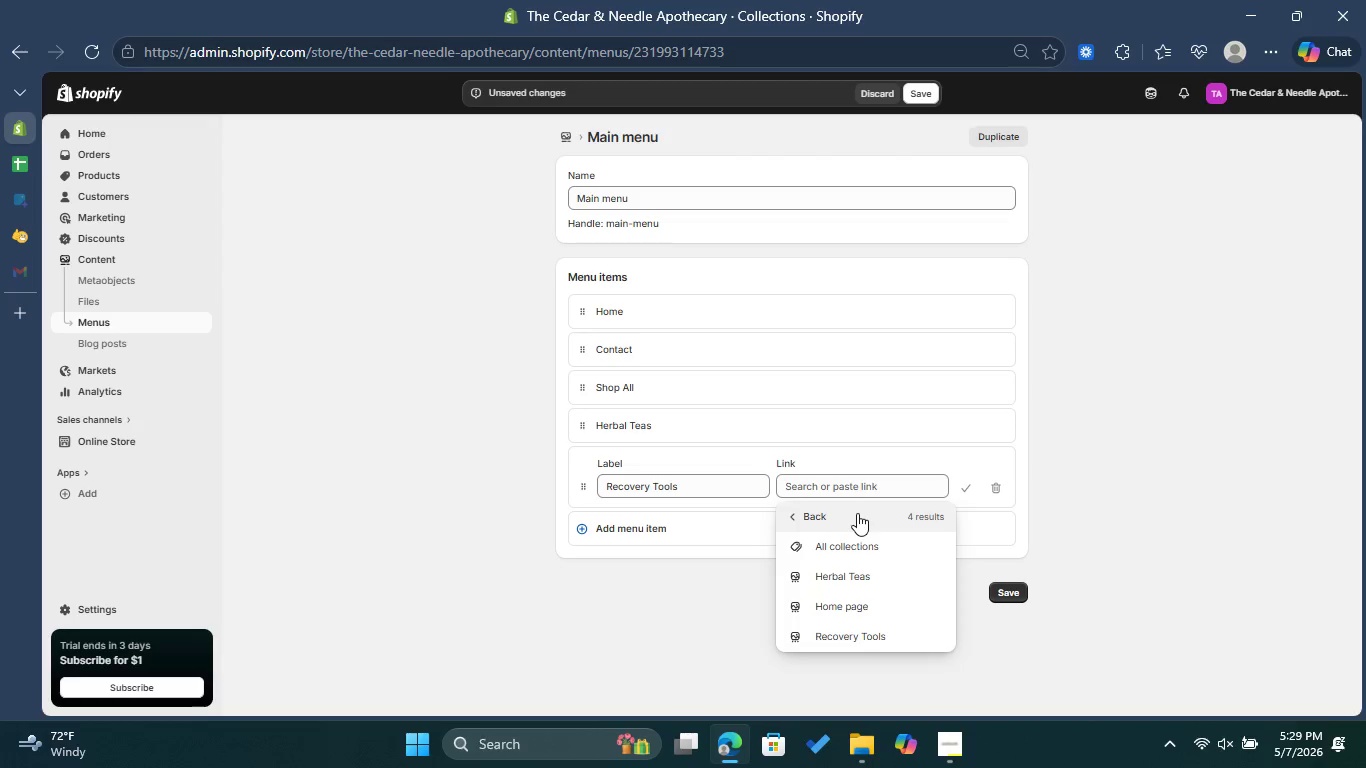 
wait(5.5)
 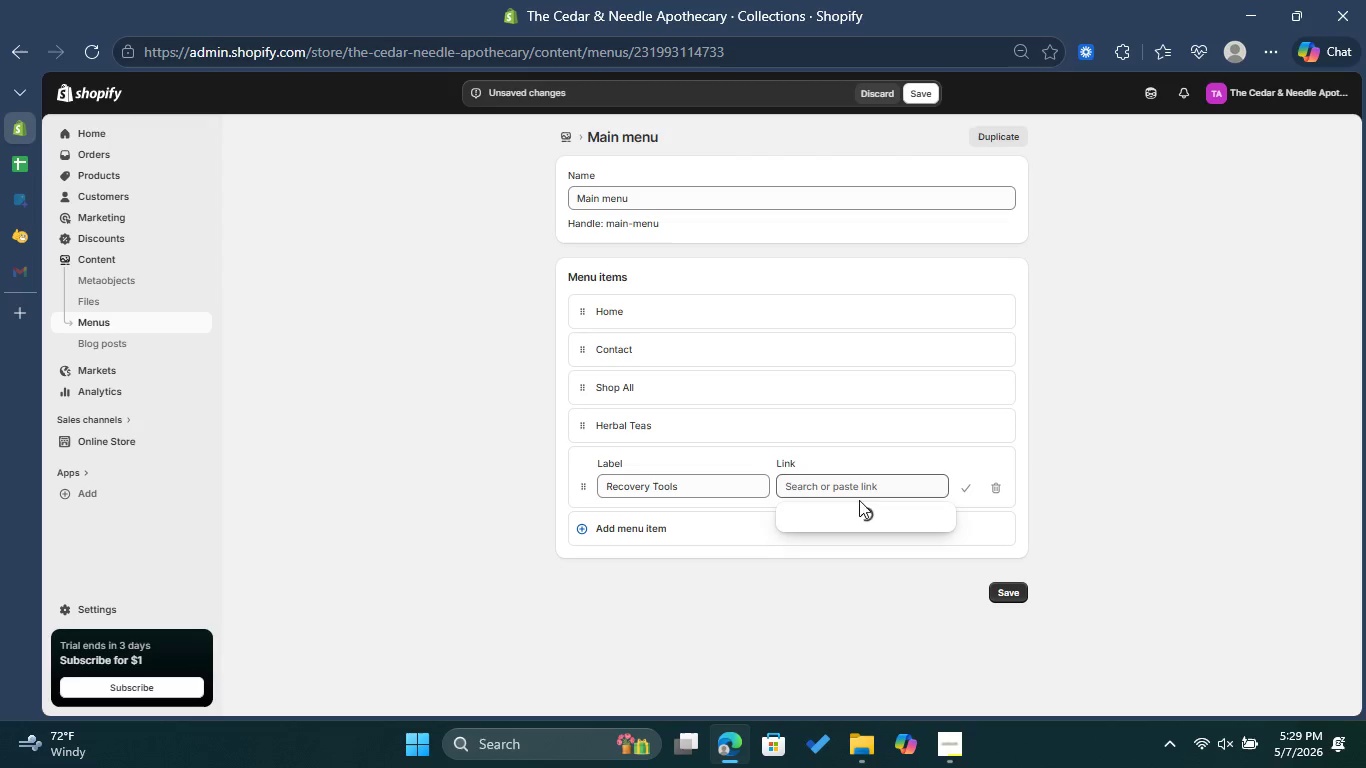 
left_click([868, 630])
 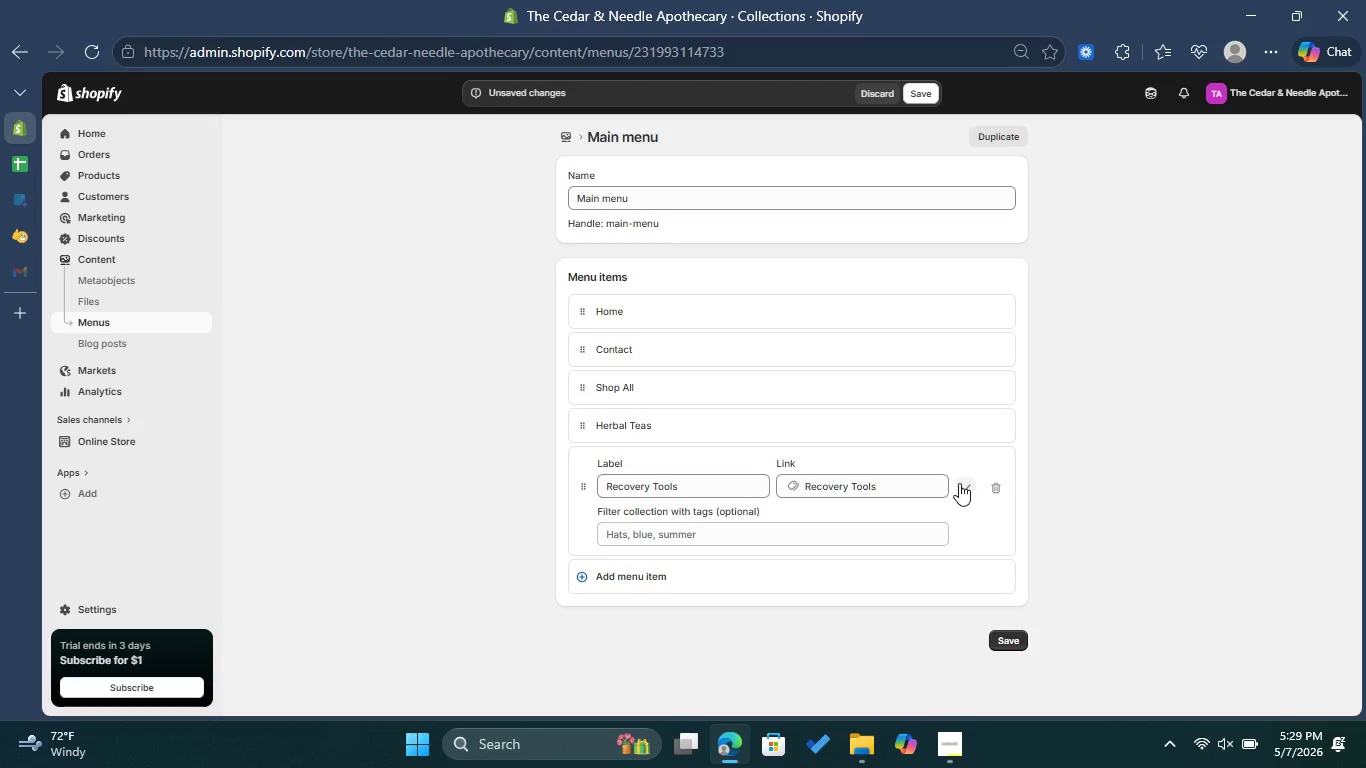 
left_click([963, 482])
 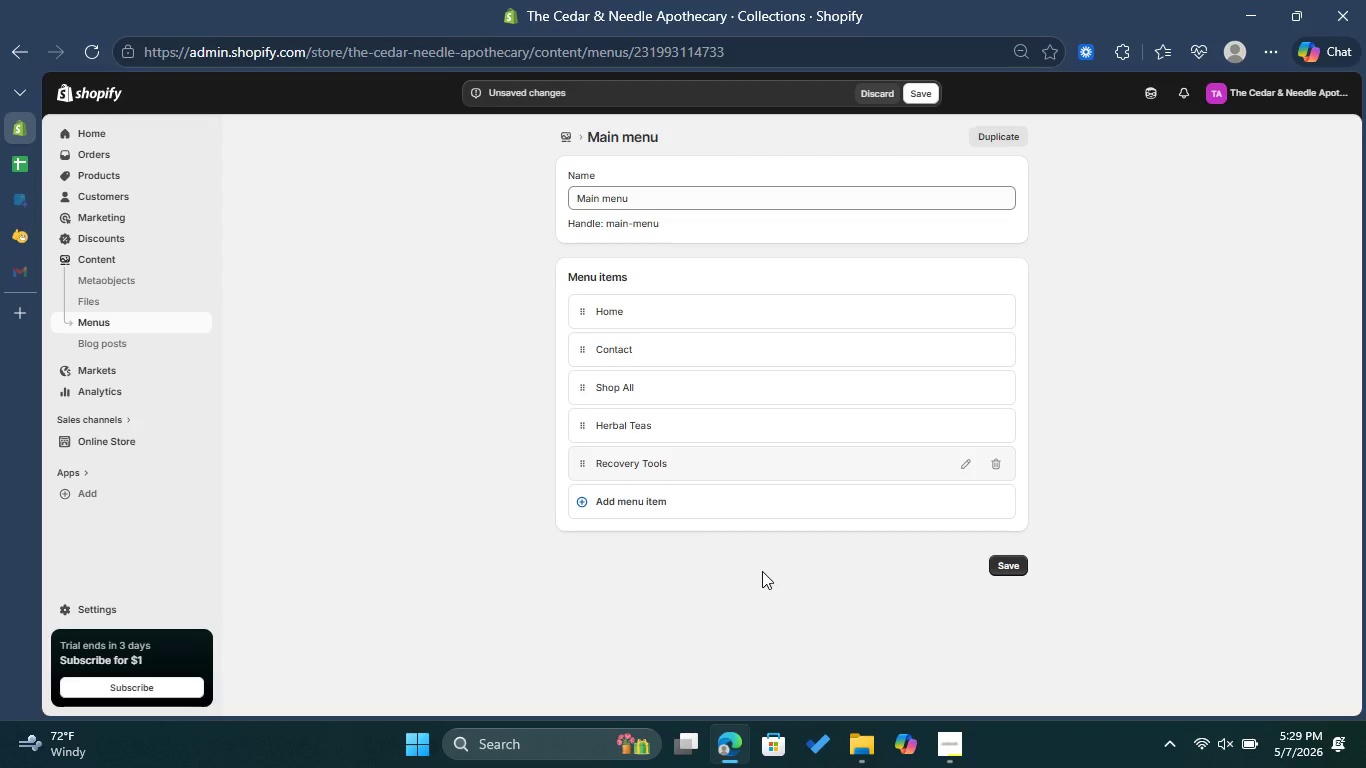 
wait(6.44)
 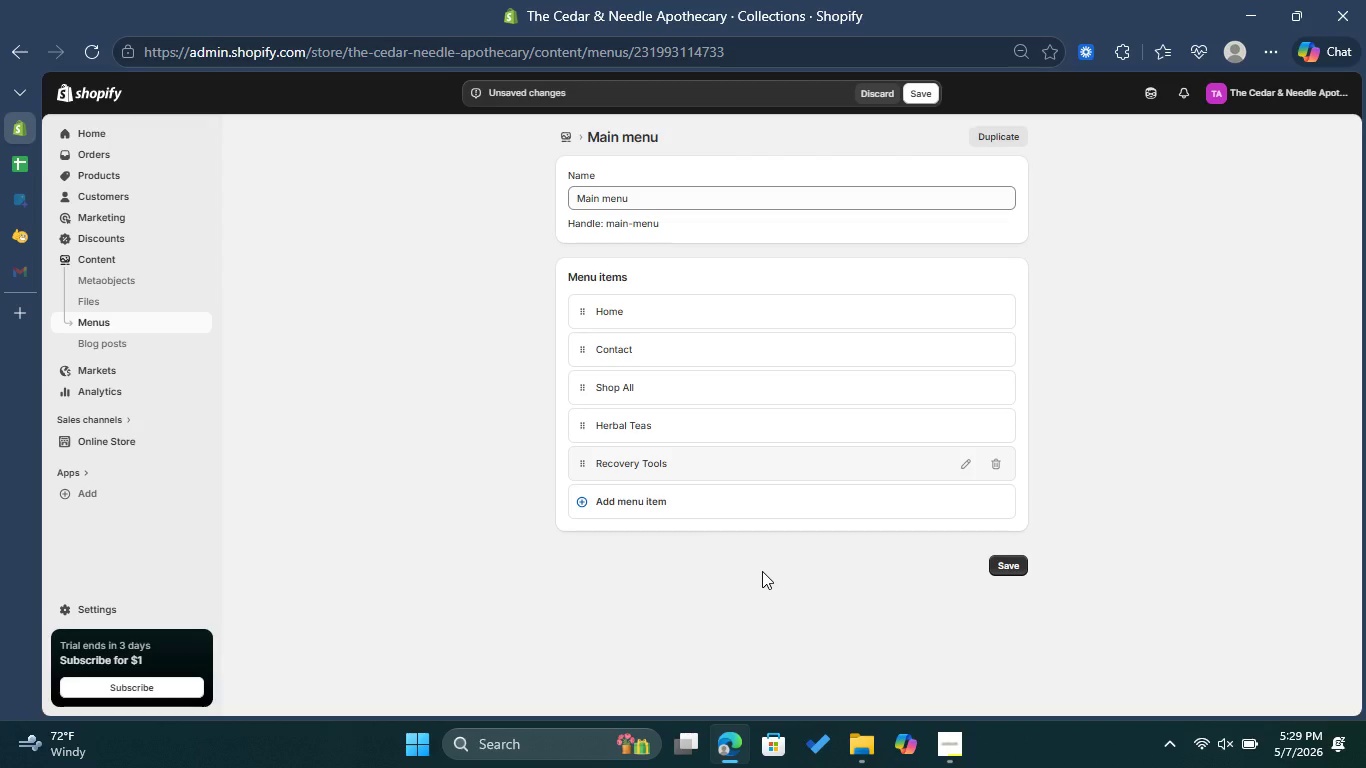 
left_click([655, 494])
 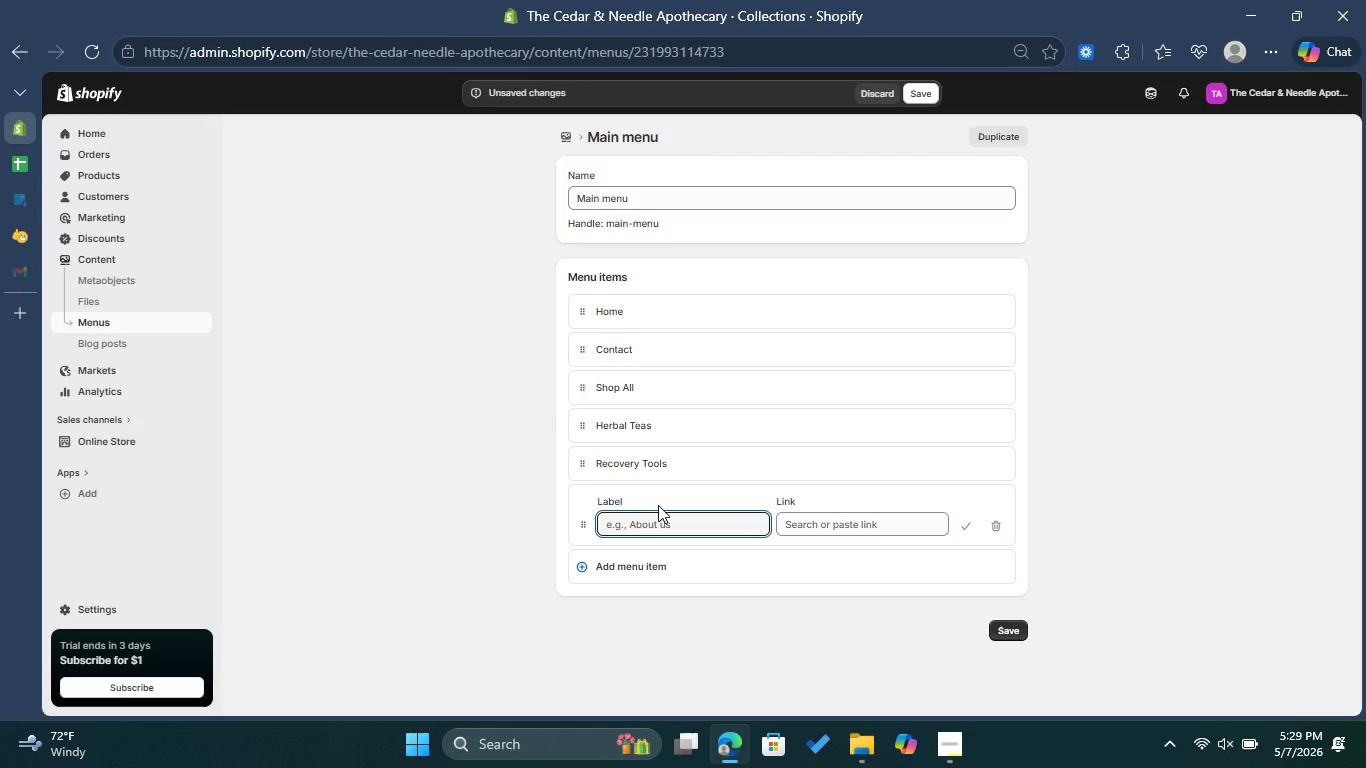 
type(OUr Clinic)
 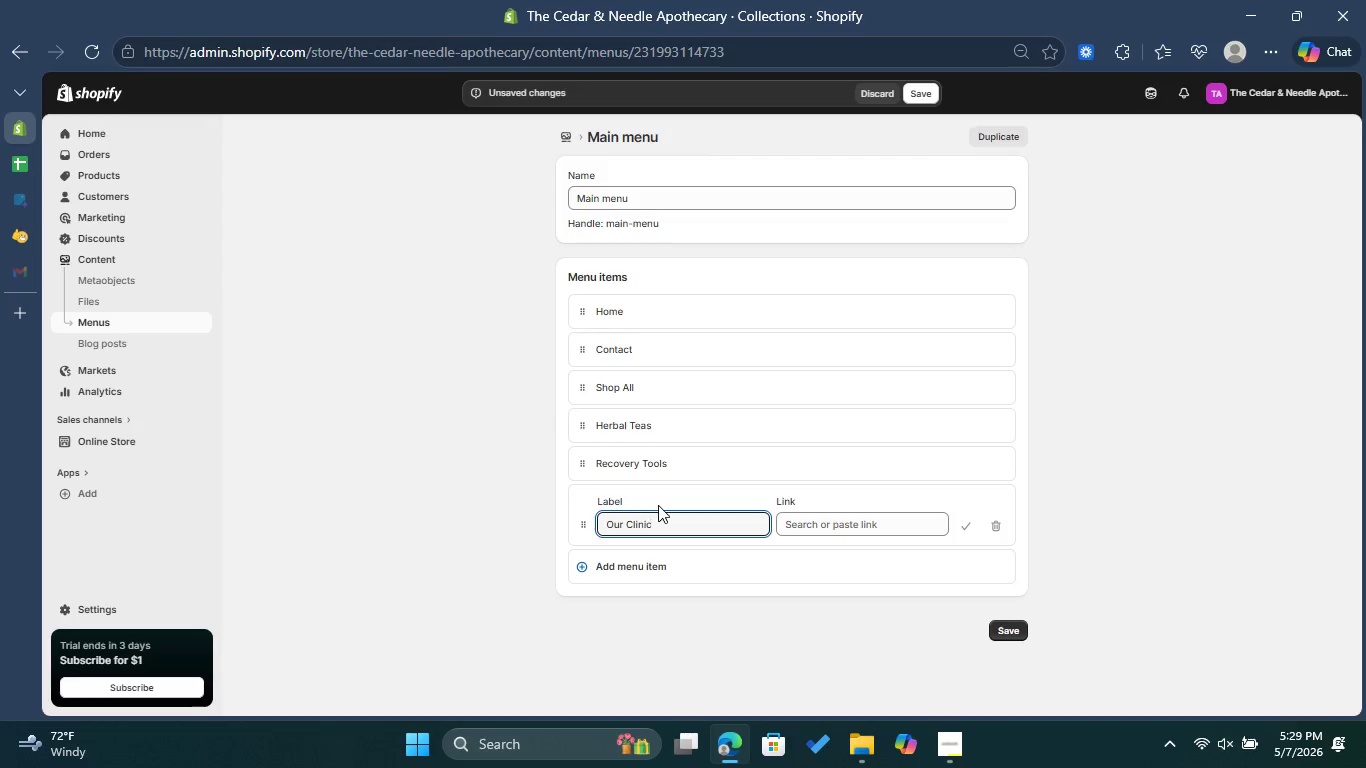 
left_click([818, 527])
 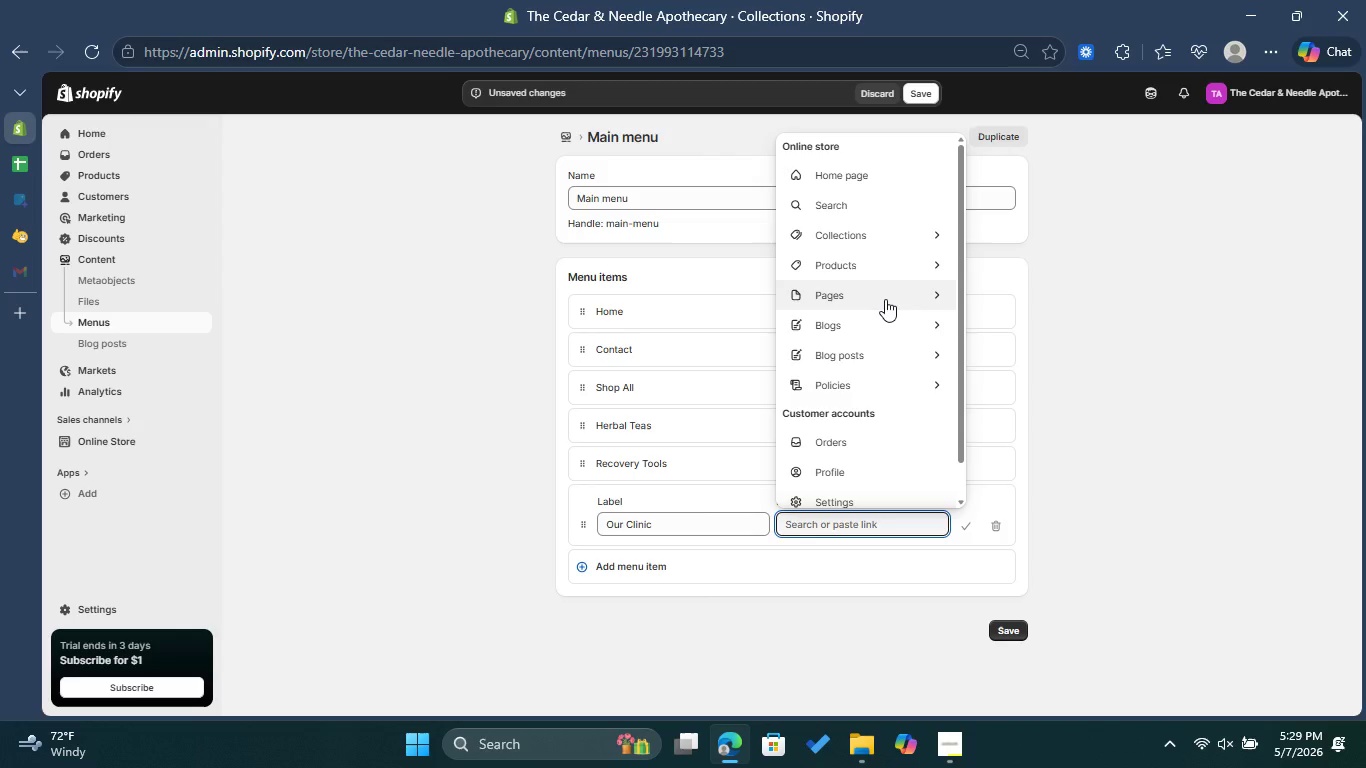 
left_click([885, 299])
 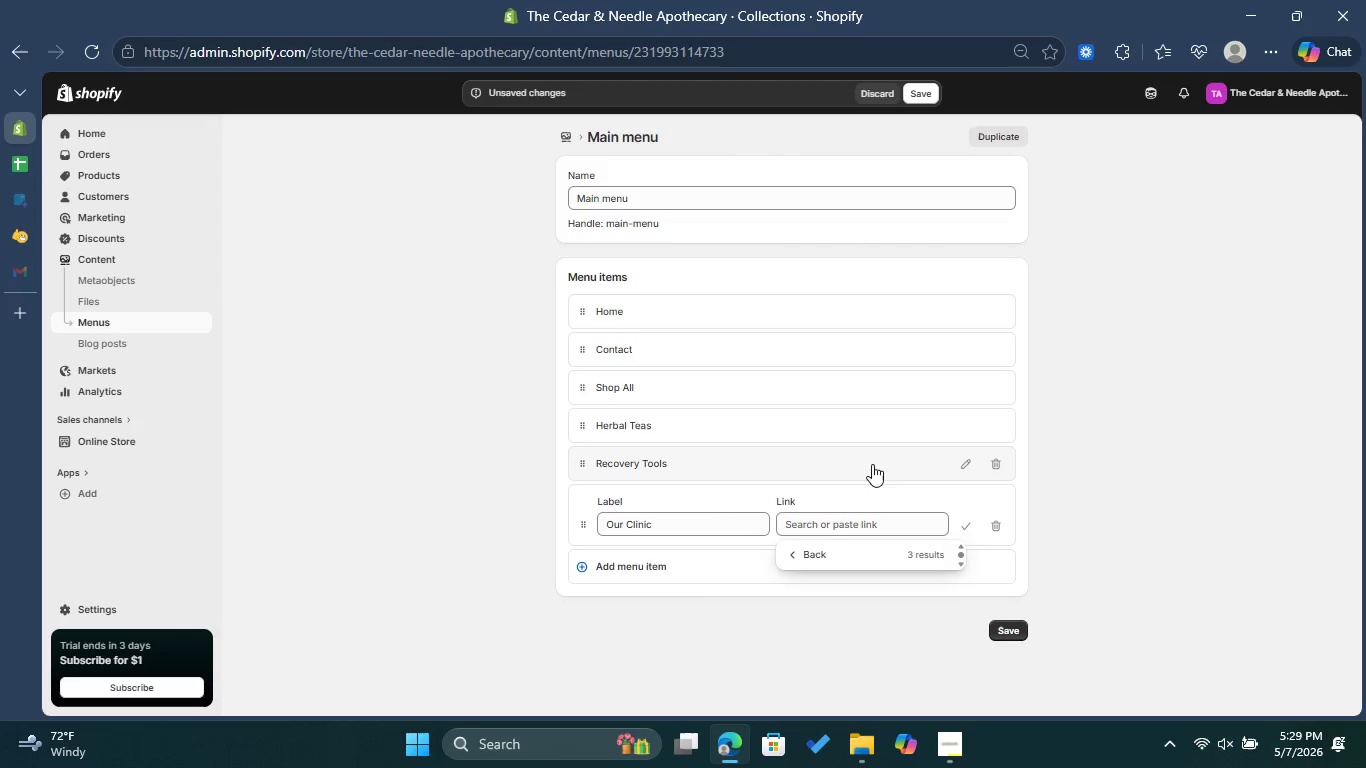 
left_click([846, 589])
 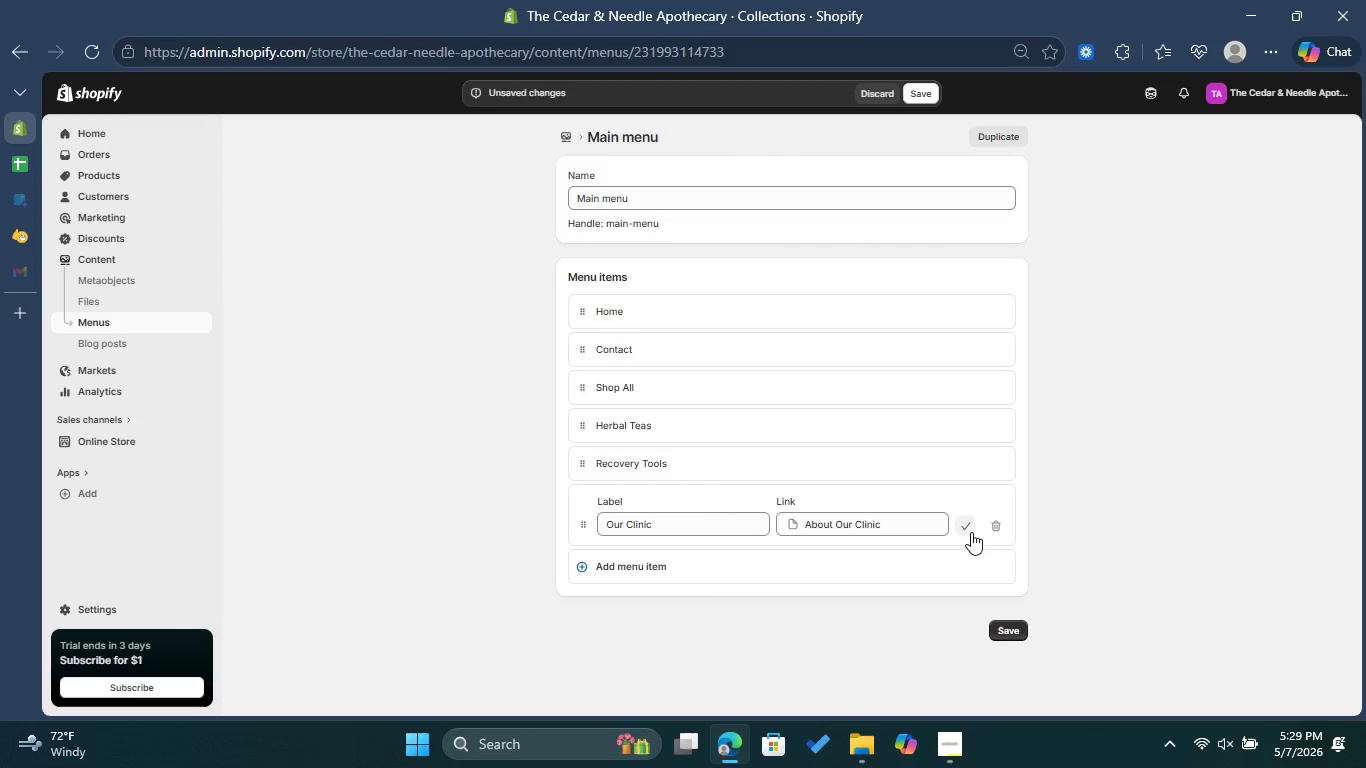 
left_click([973, 524])
 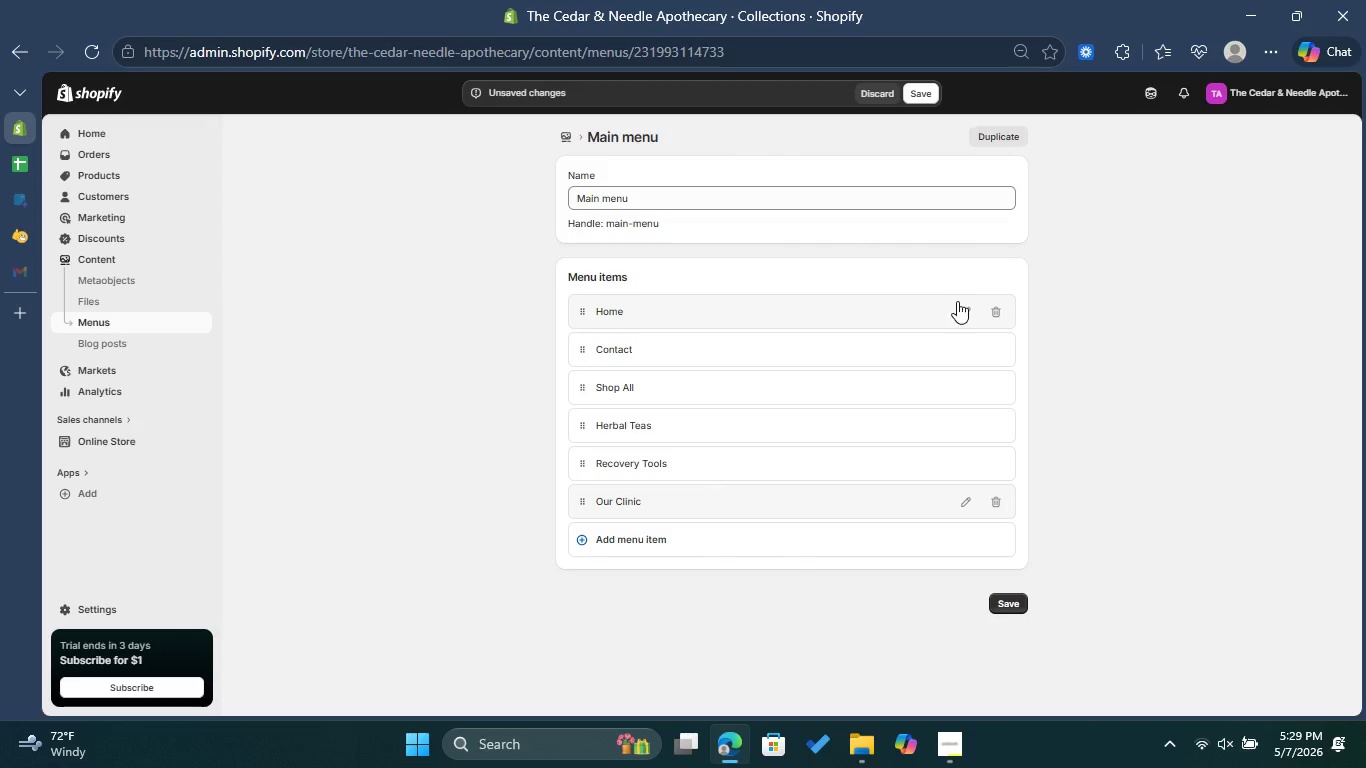 
left_click([990, 312])
 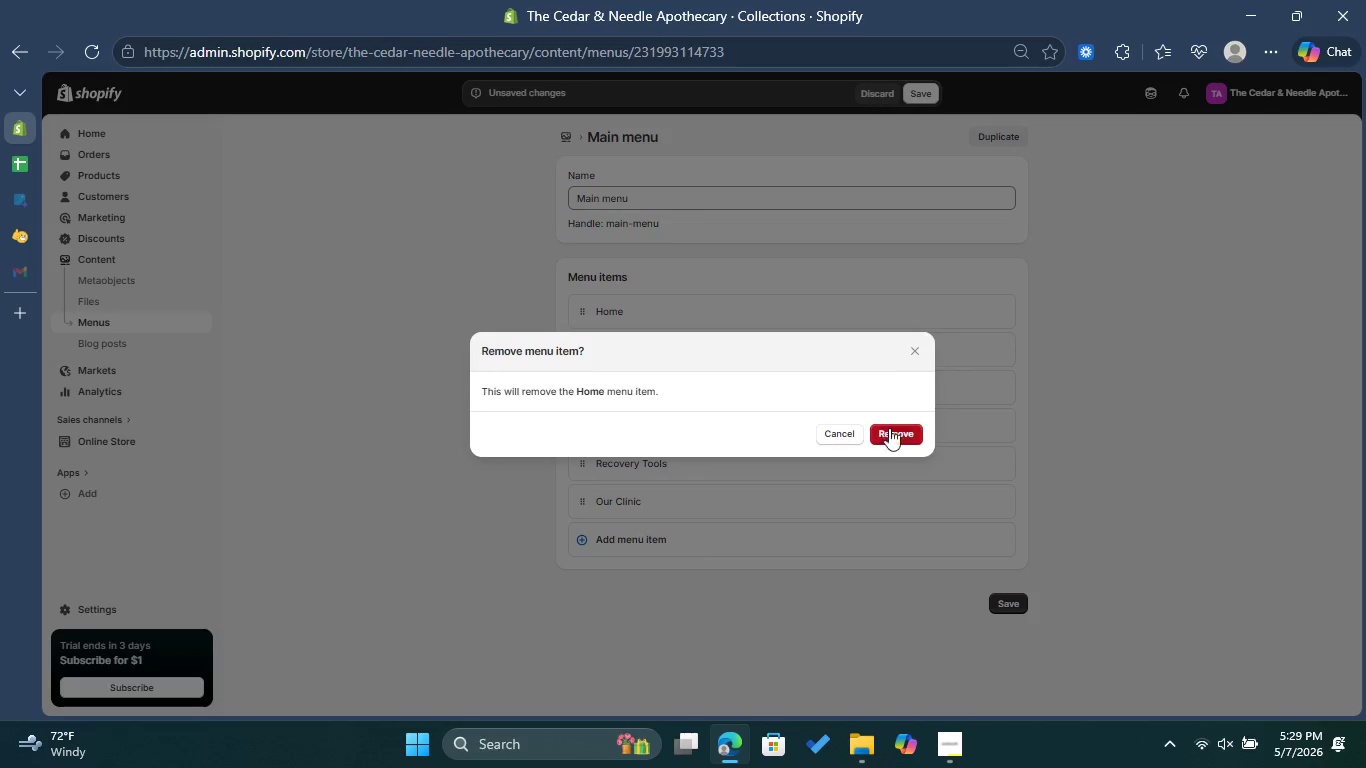 
left_click([896, 432])
 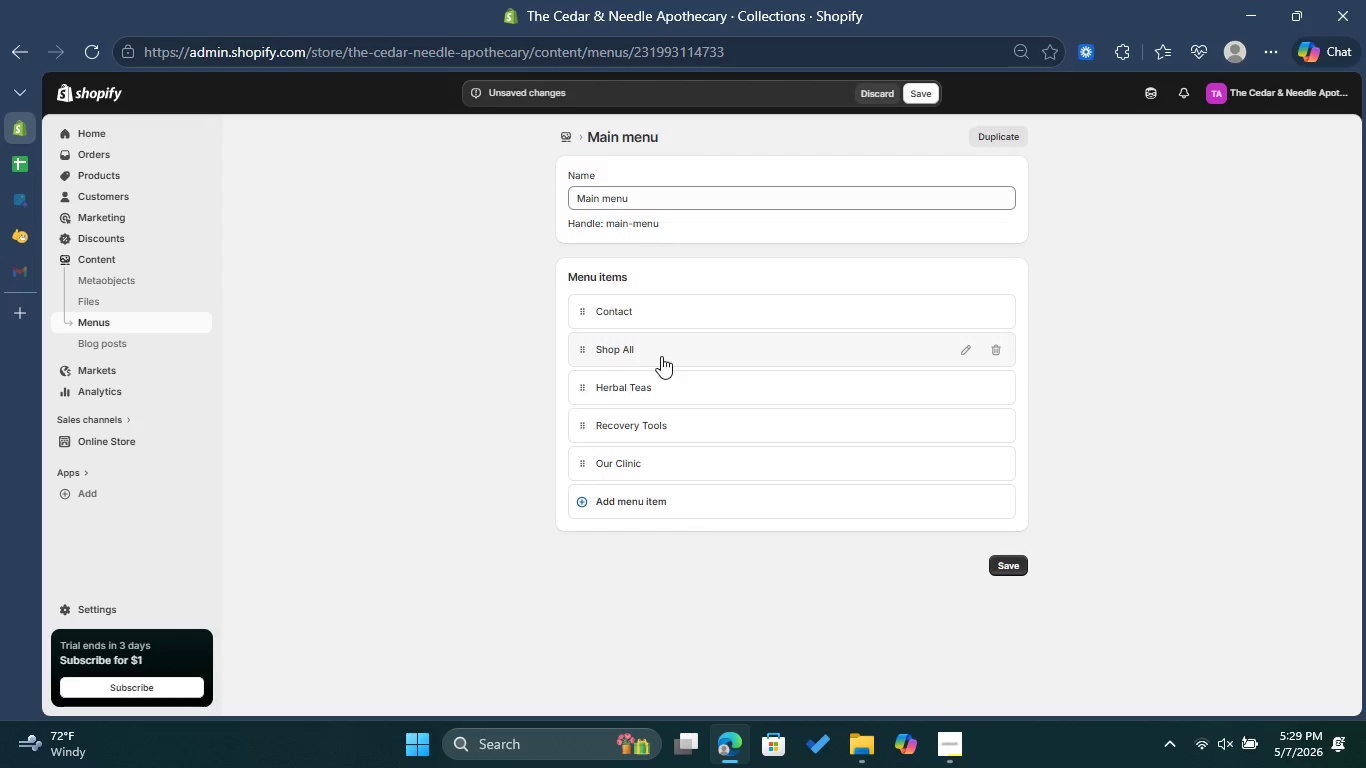 
left_click_drag(start_coordinate=[661, 353], to_coordinate=[660, 310])
 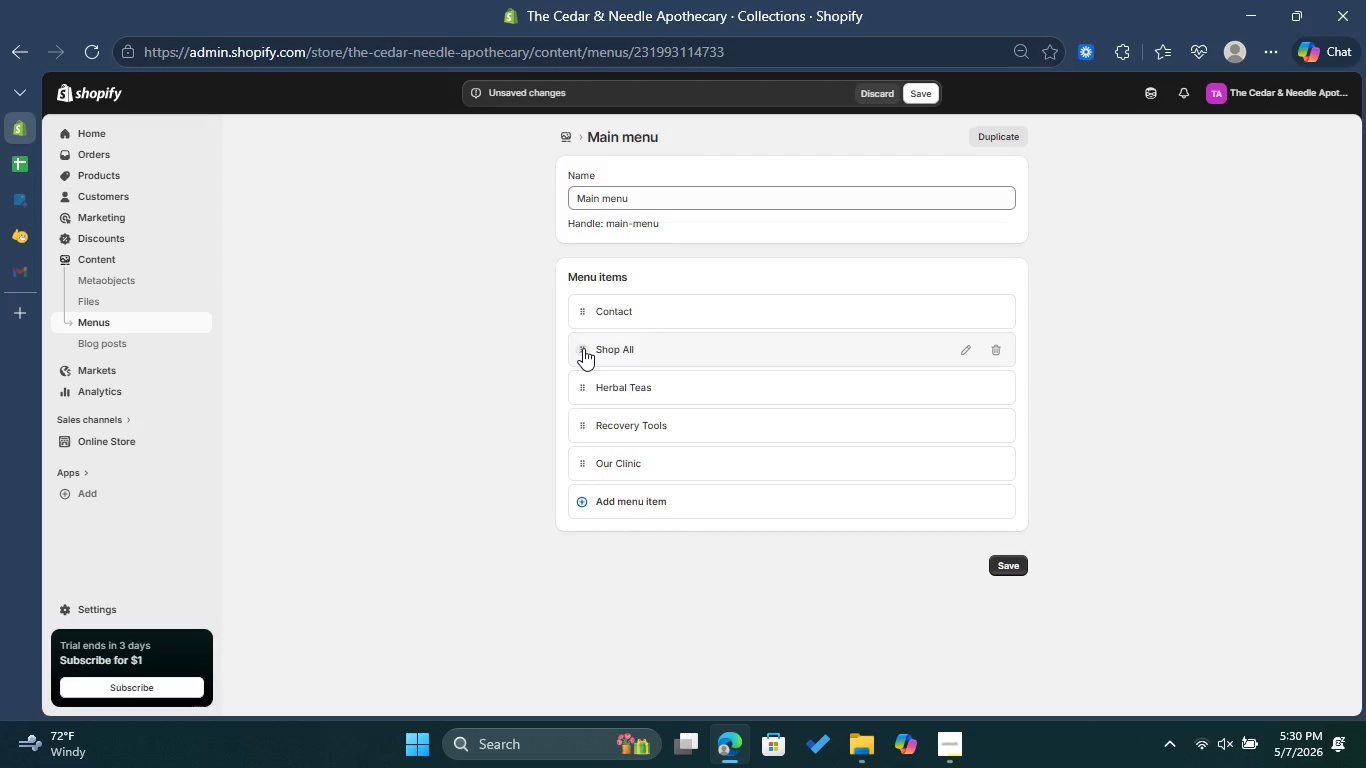 
left_click_drag(start_coordinate=[583, 348], to_coordinate=[583, 317])
 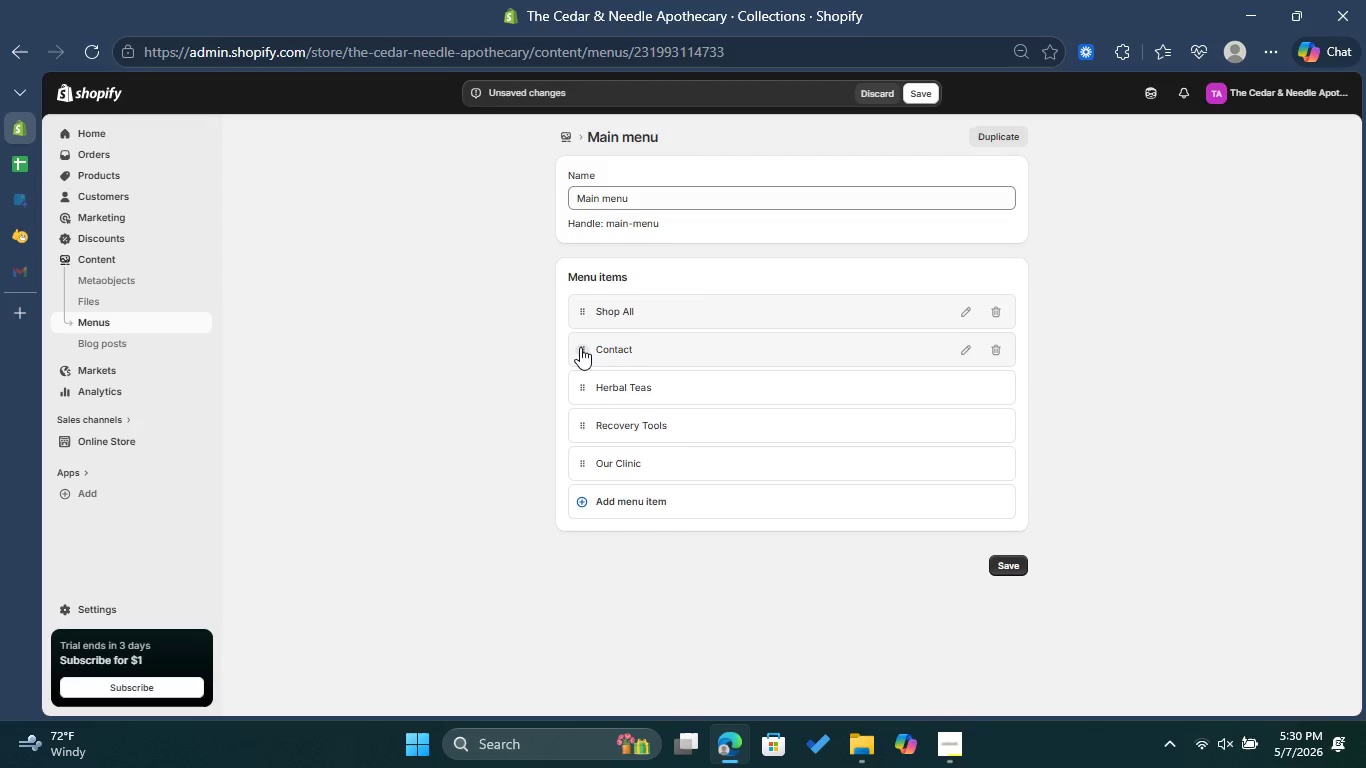 
left_click_drag(start_coordinate=[580, 347], to_coordinate=[588, 443])
 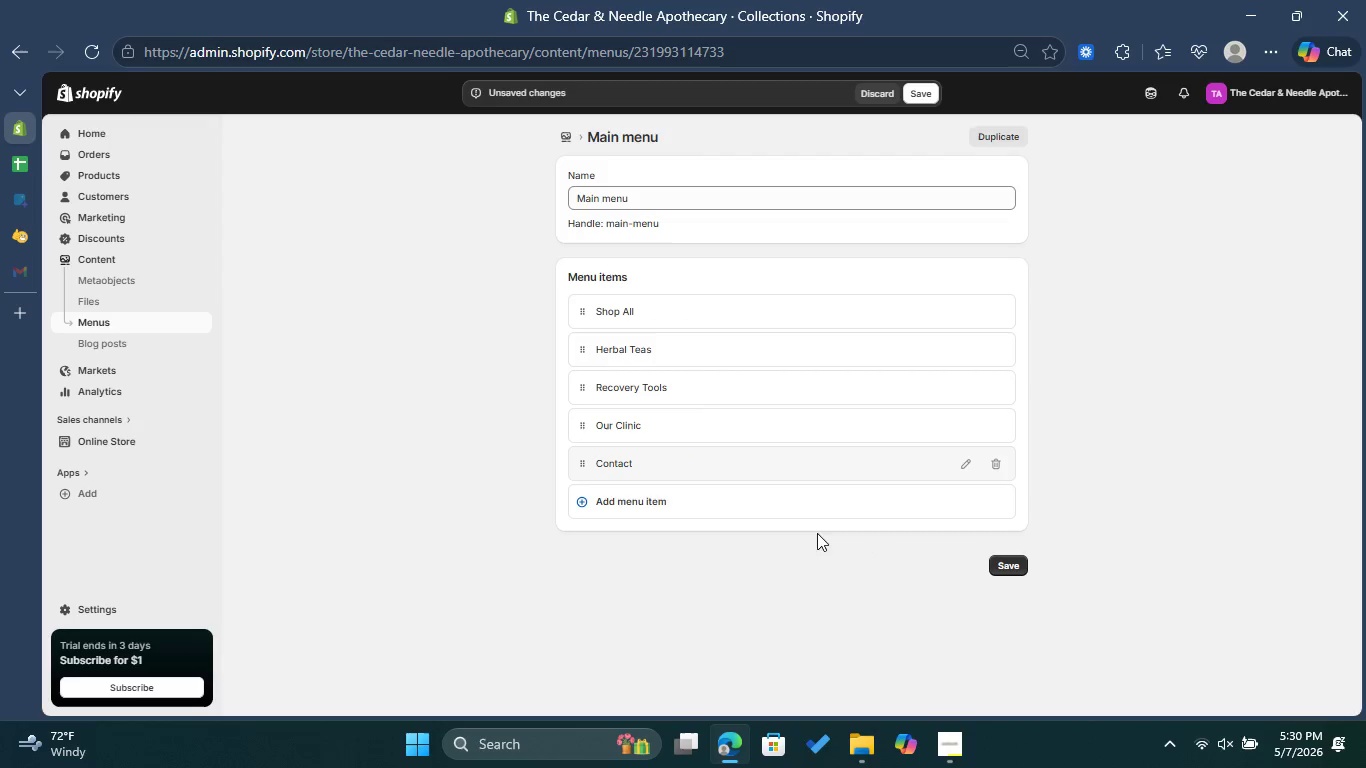 
left_click([641, 501])
 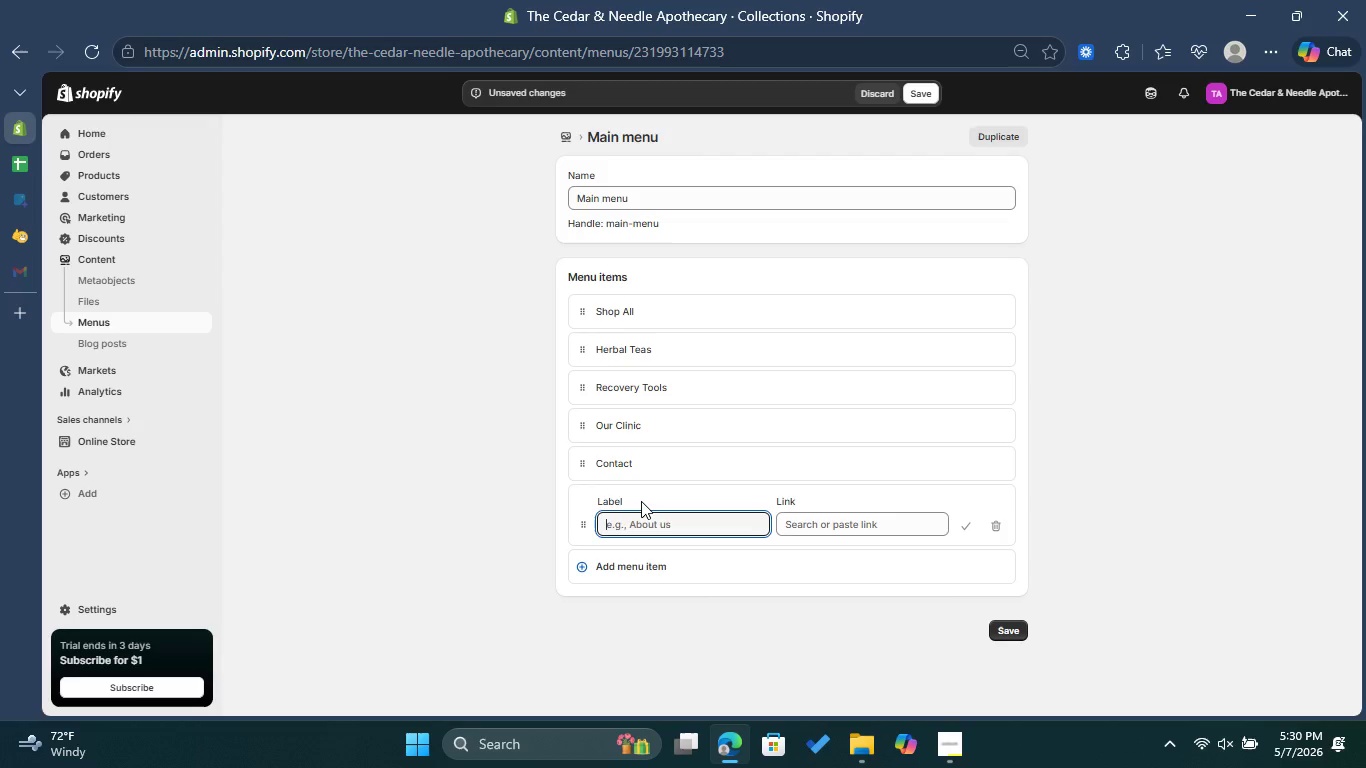 
wait(8.69)
 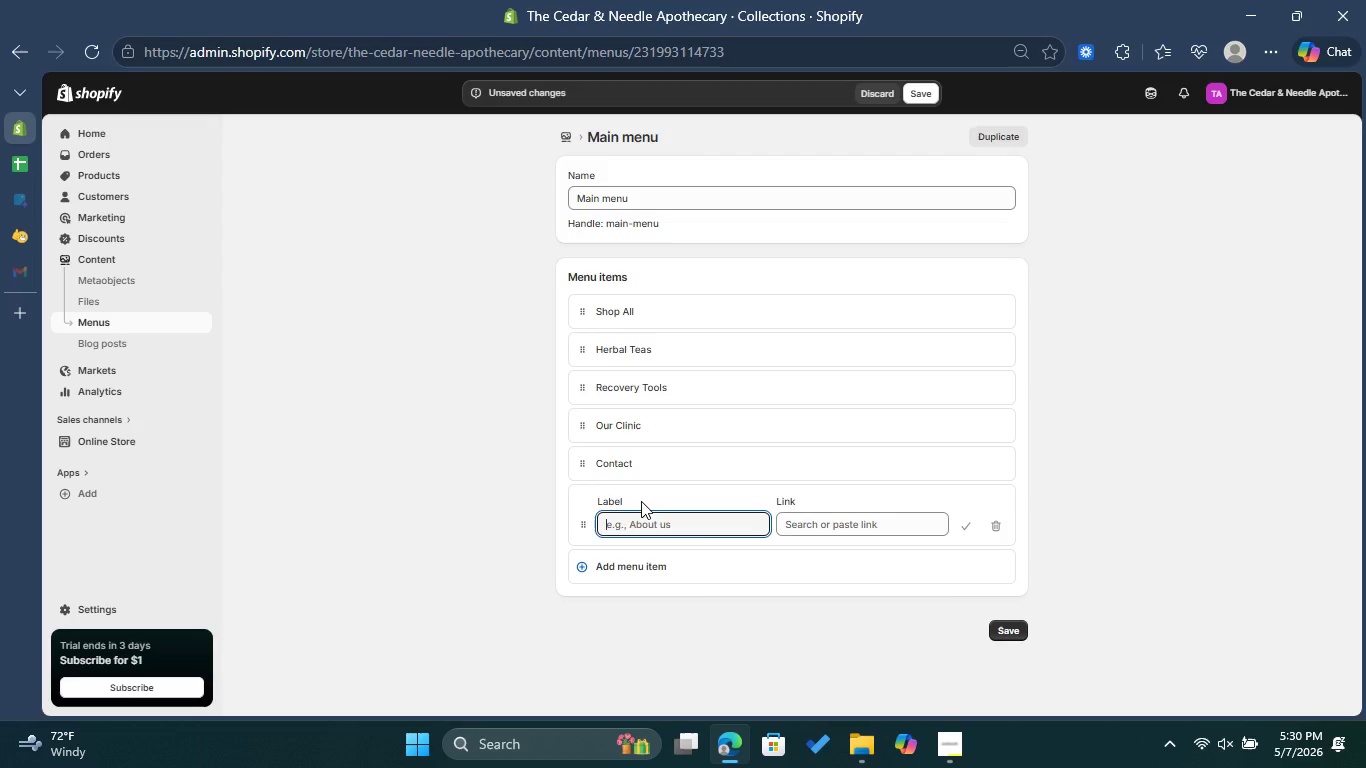 
left_click([610, 564])
 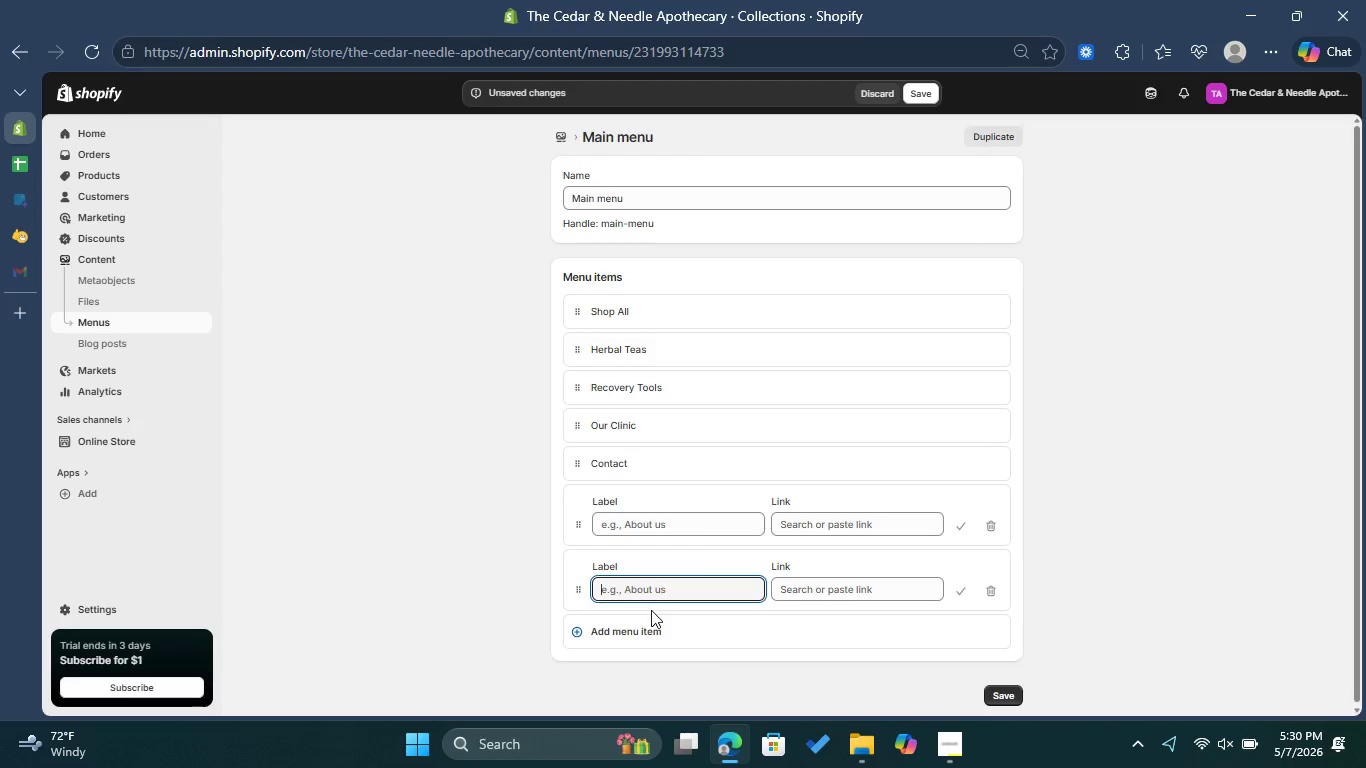 
type(HOme )
 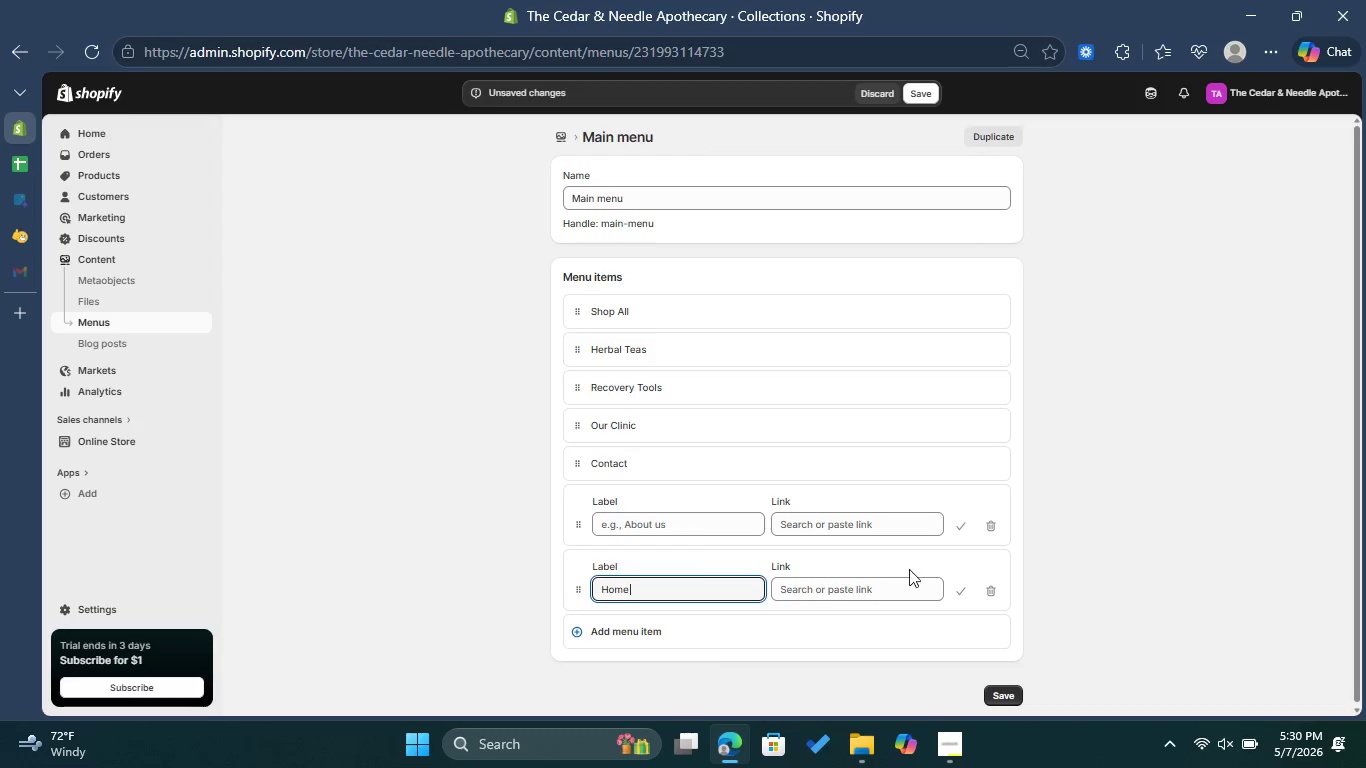 
left_click([853, 590])
 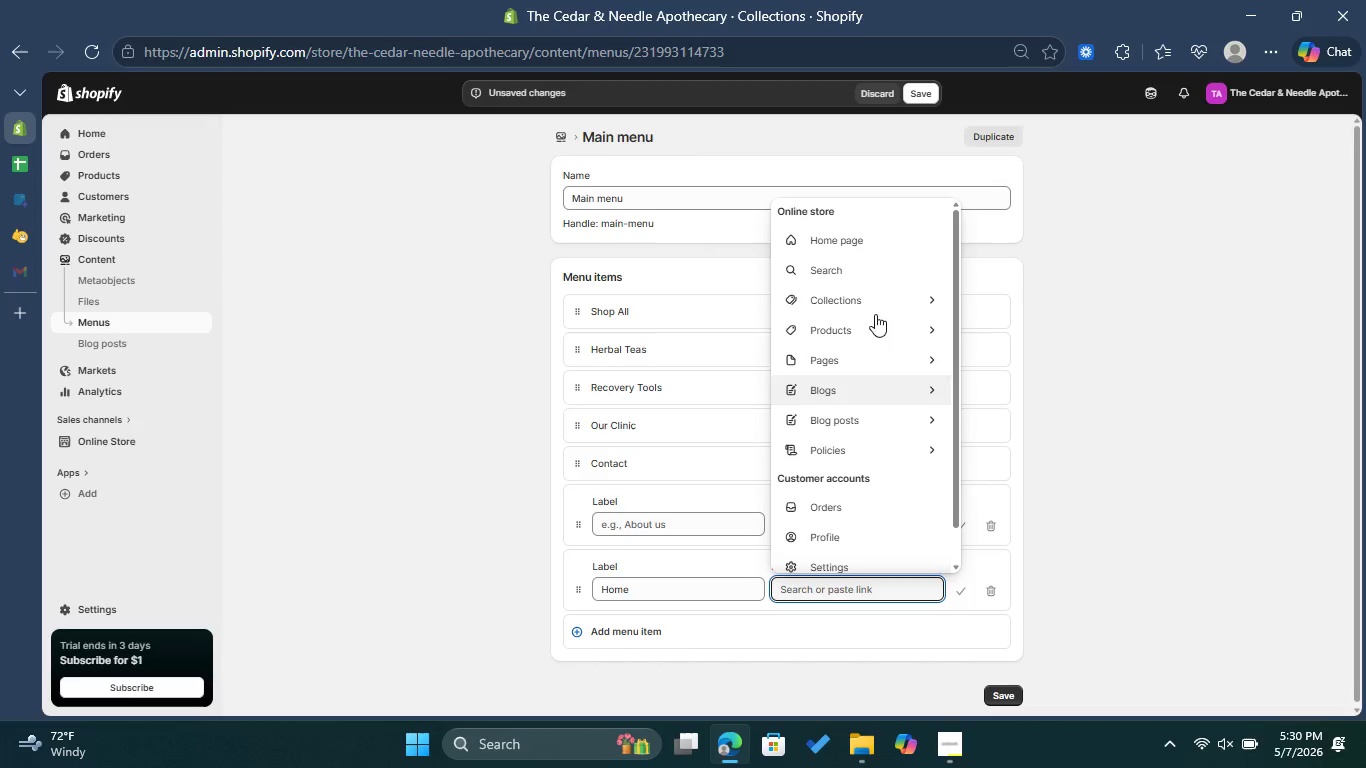 
left_click([873, 246])
 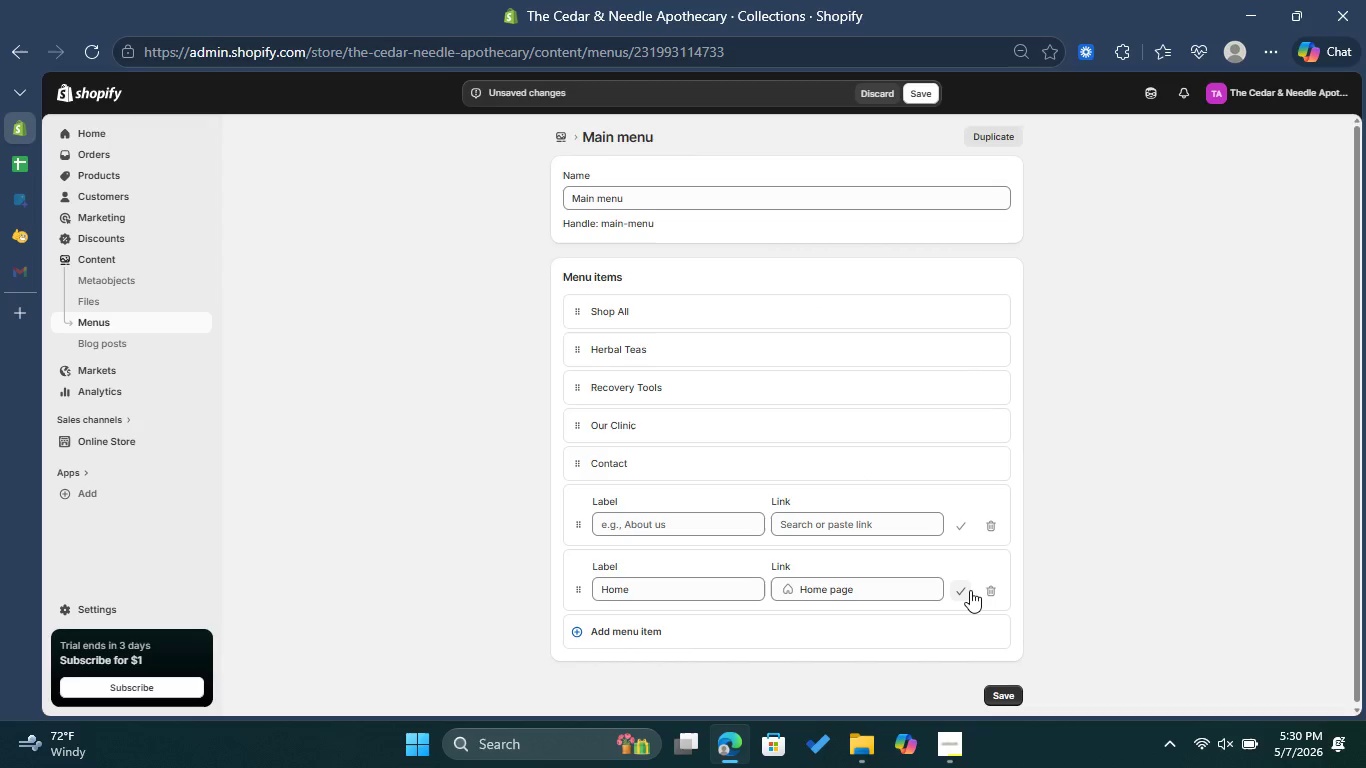 
left_click([967, 590])
 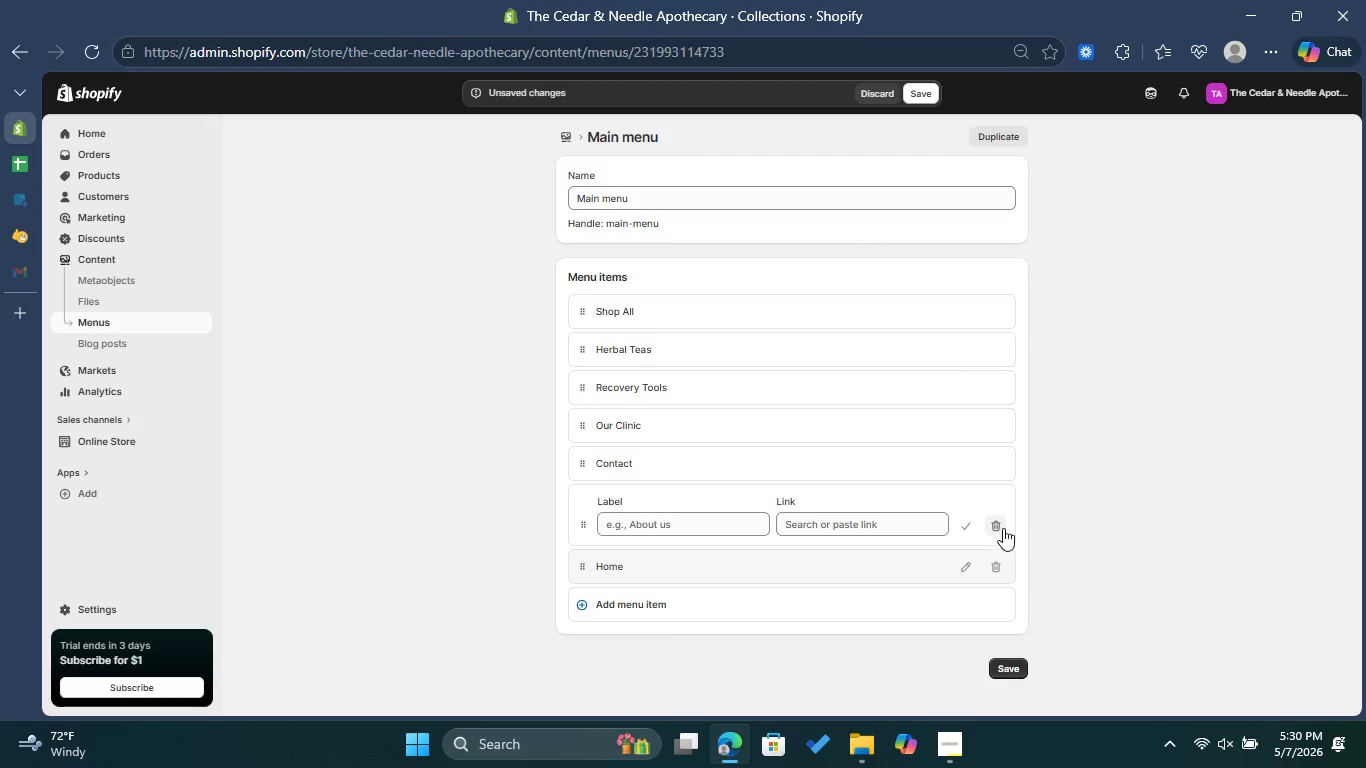 
left_click([994, 527])
 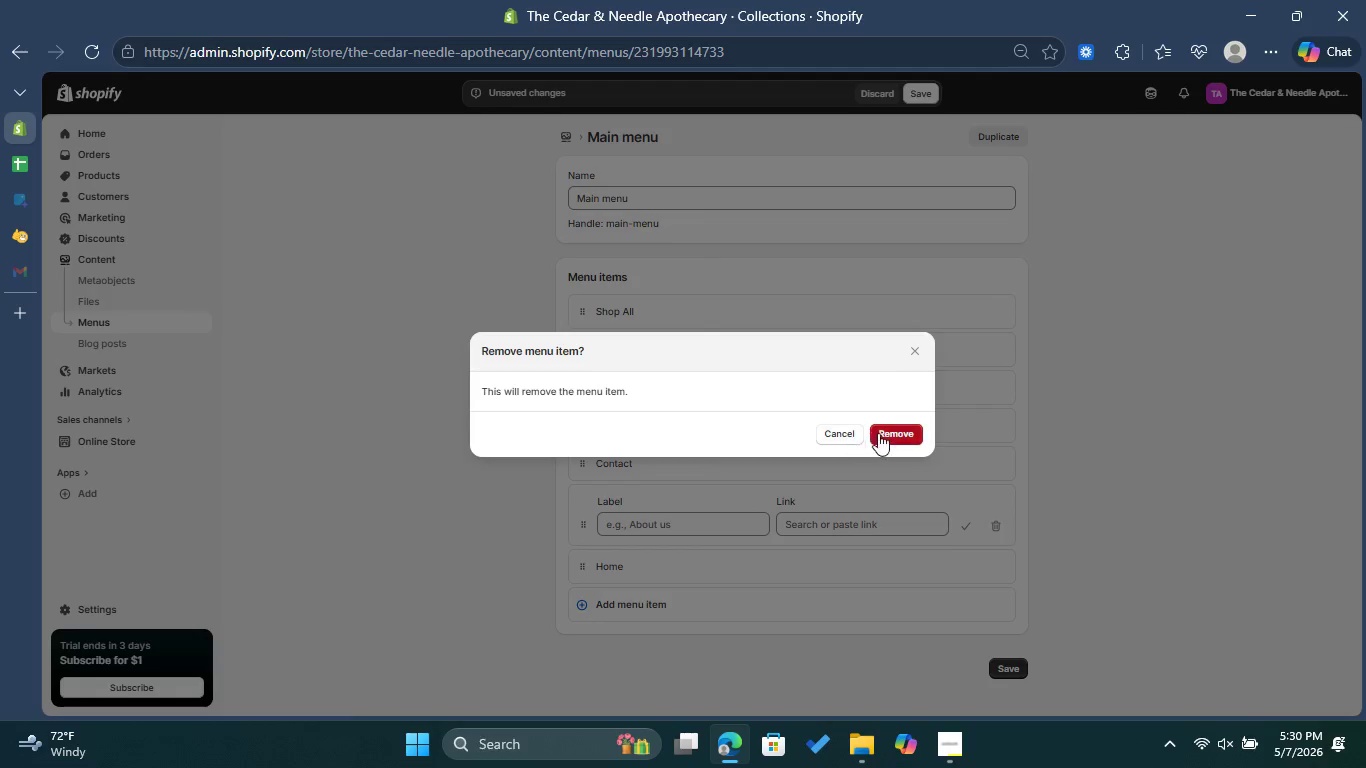 
left_click([883, 431])
 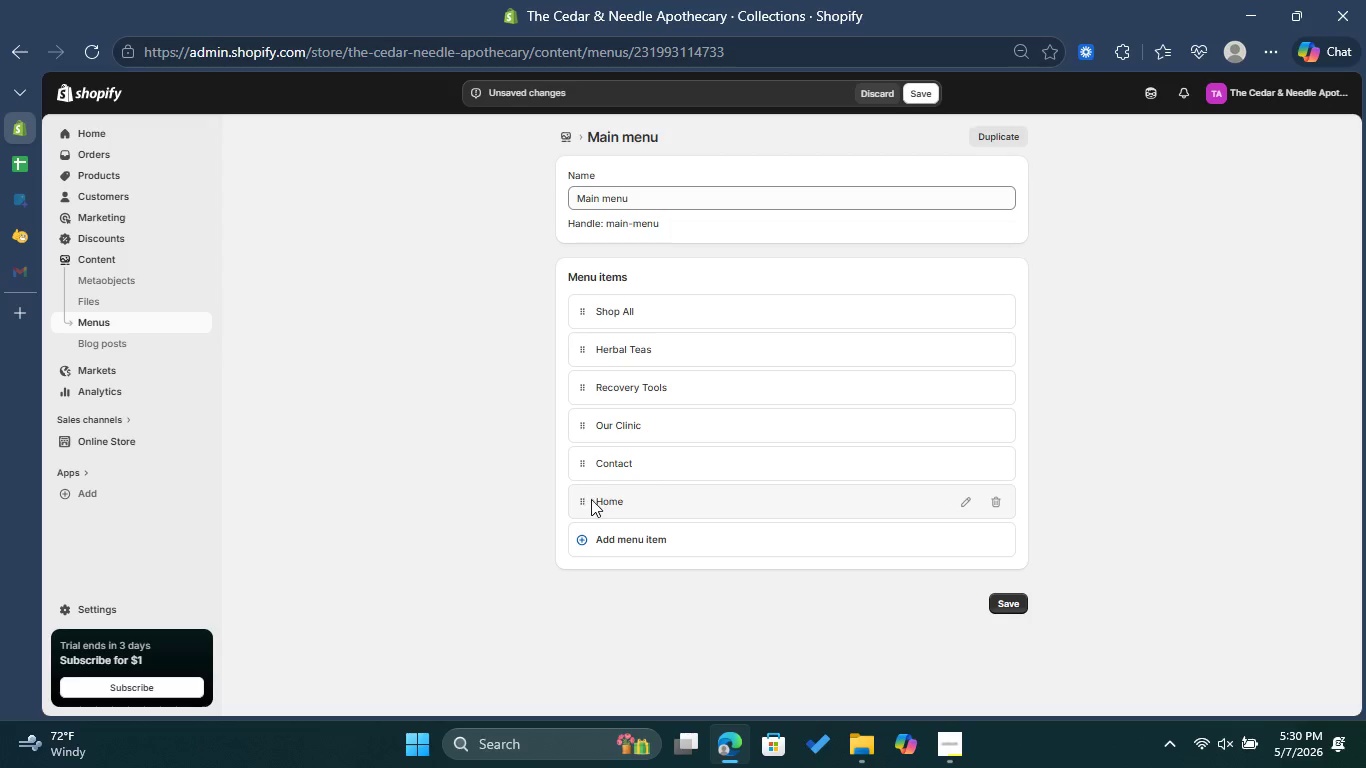 
left_click_drag(start_coordinate=[589, 499], to_coordinate=[592, 289])
 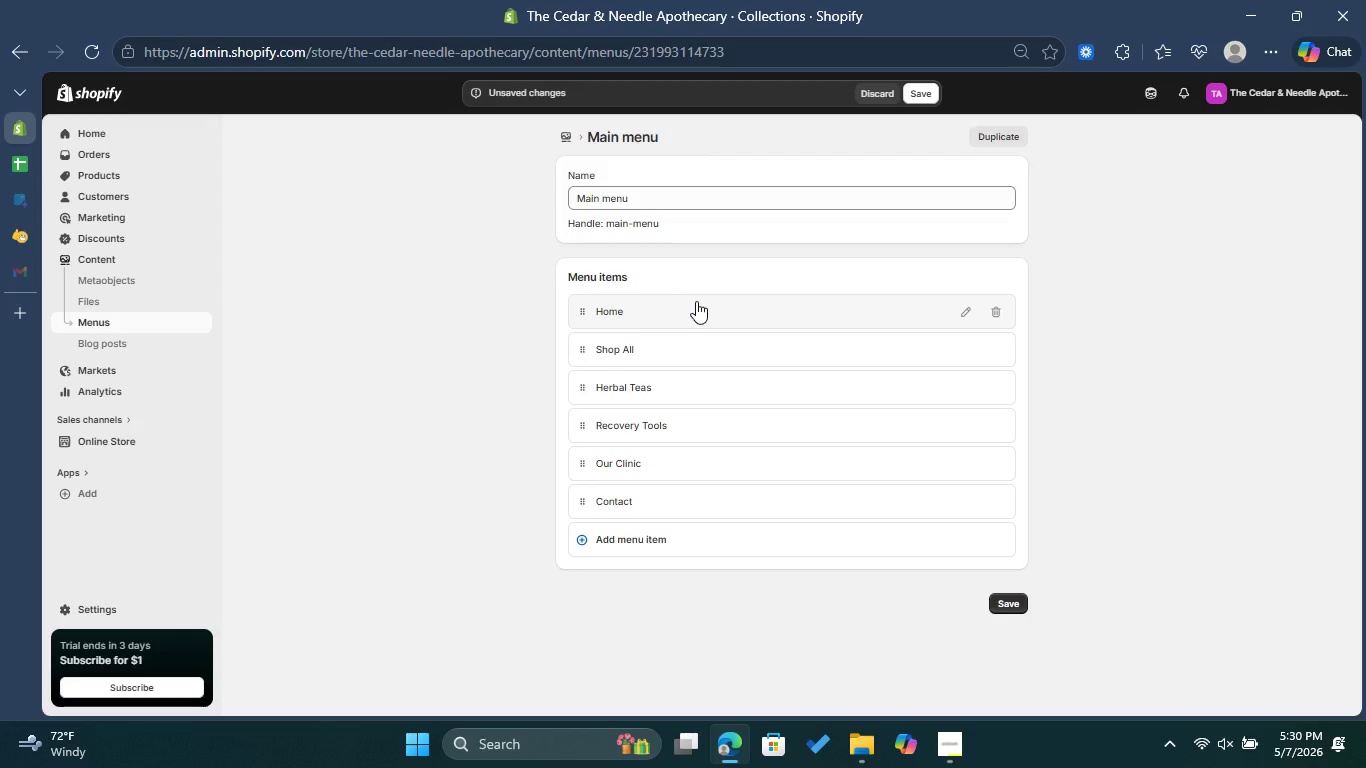 
wait(16.2)
 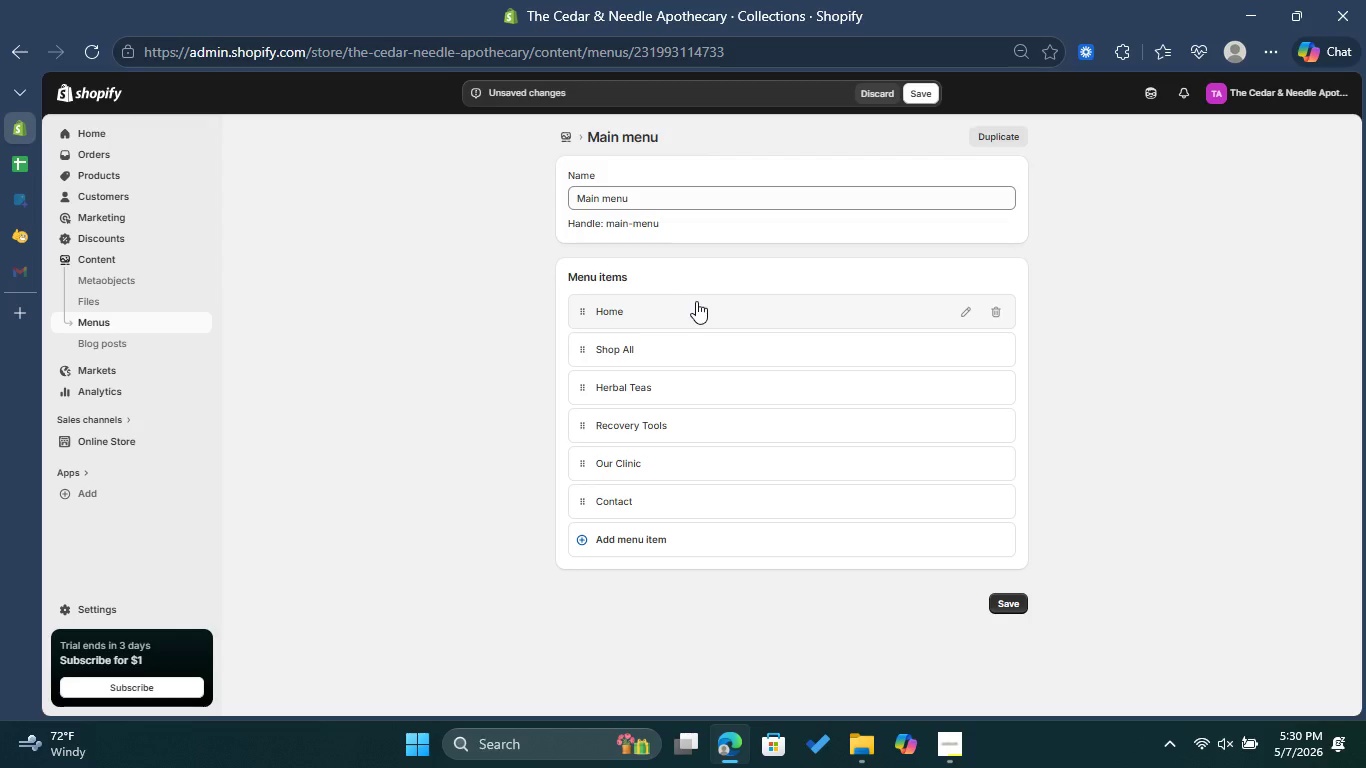 
left_click([1014, 606])
 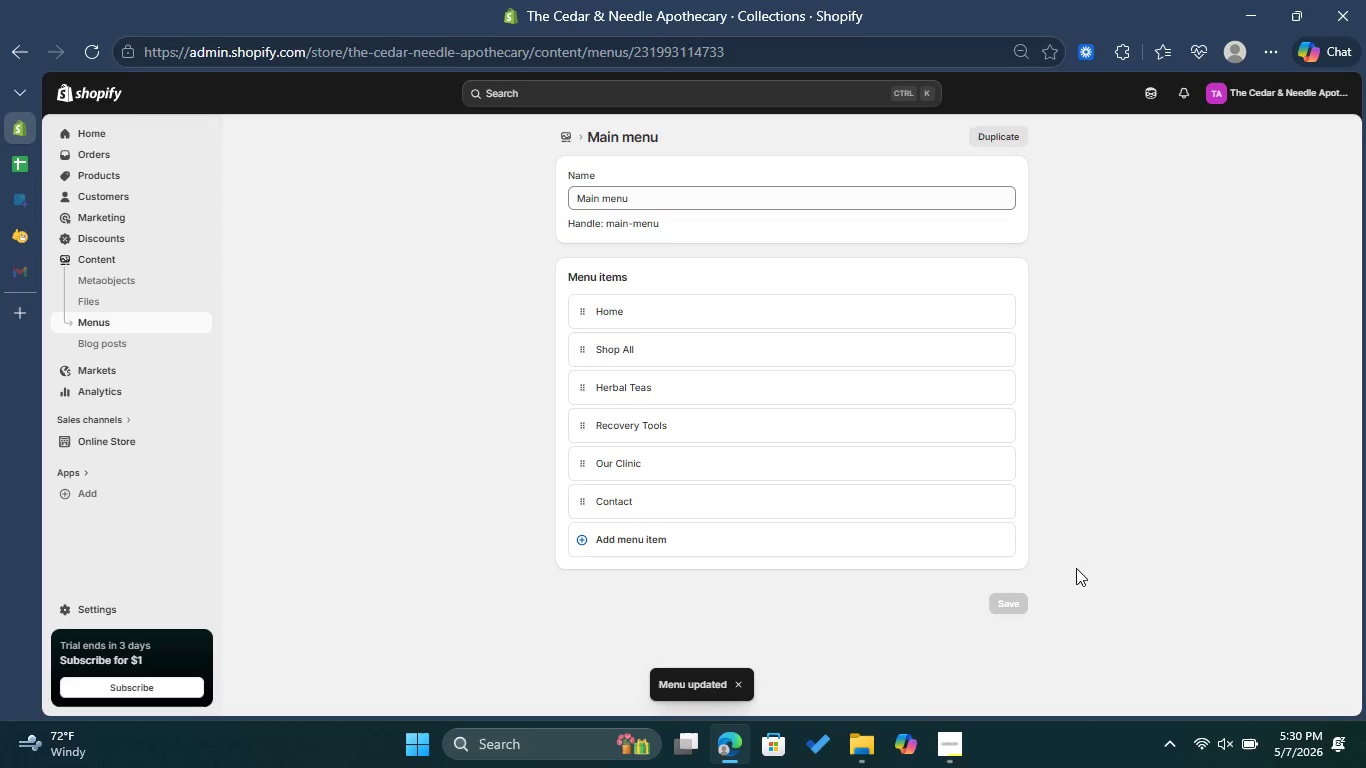 
wait(5.51)
 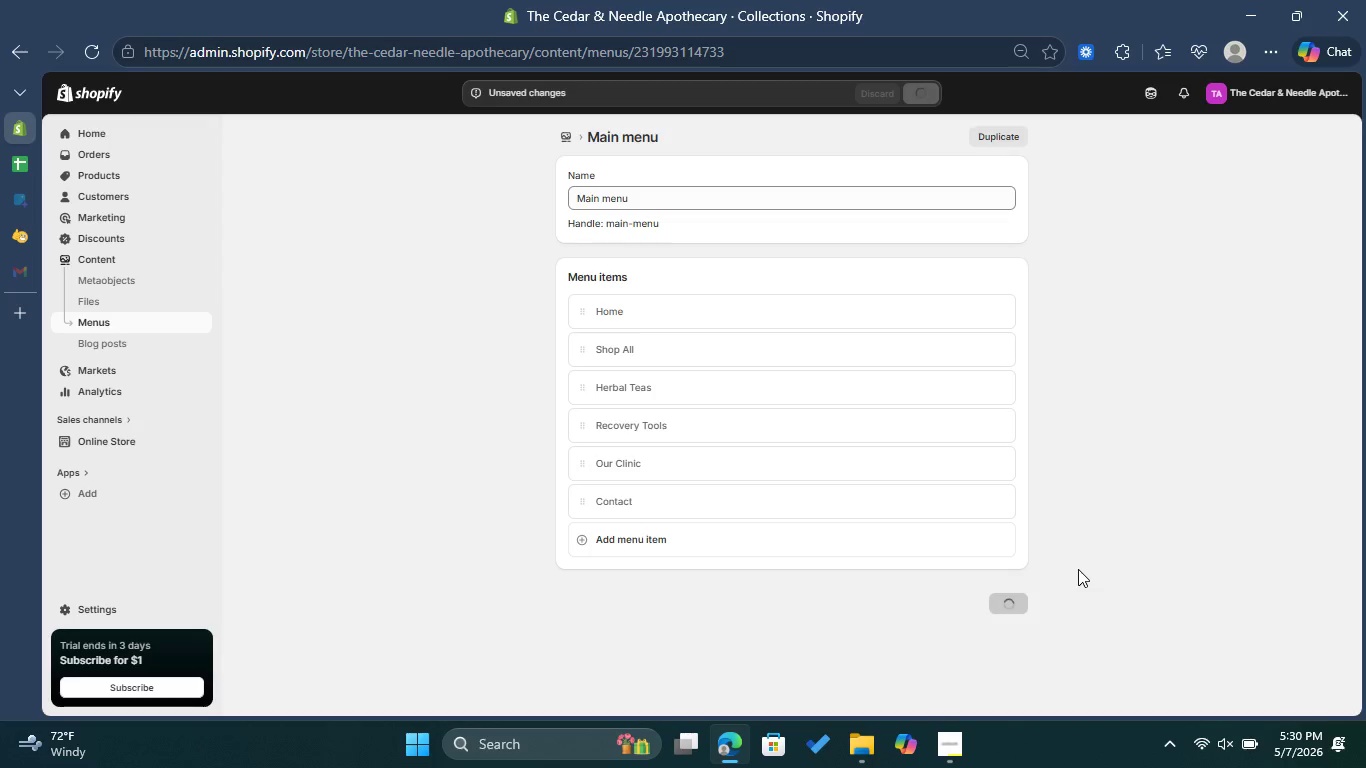 
left_click([998, 503])
 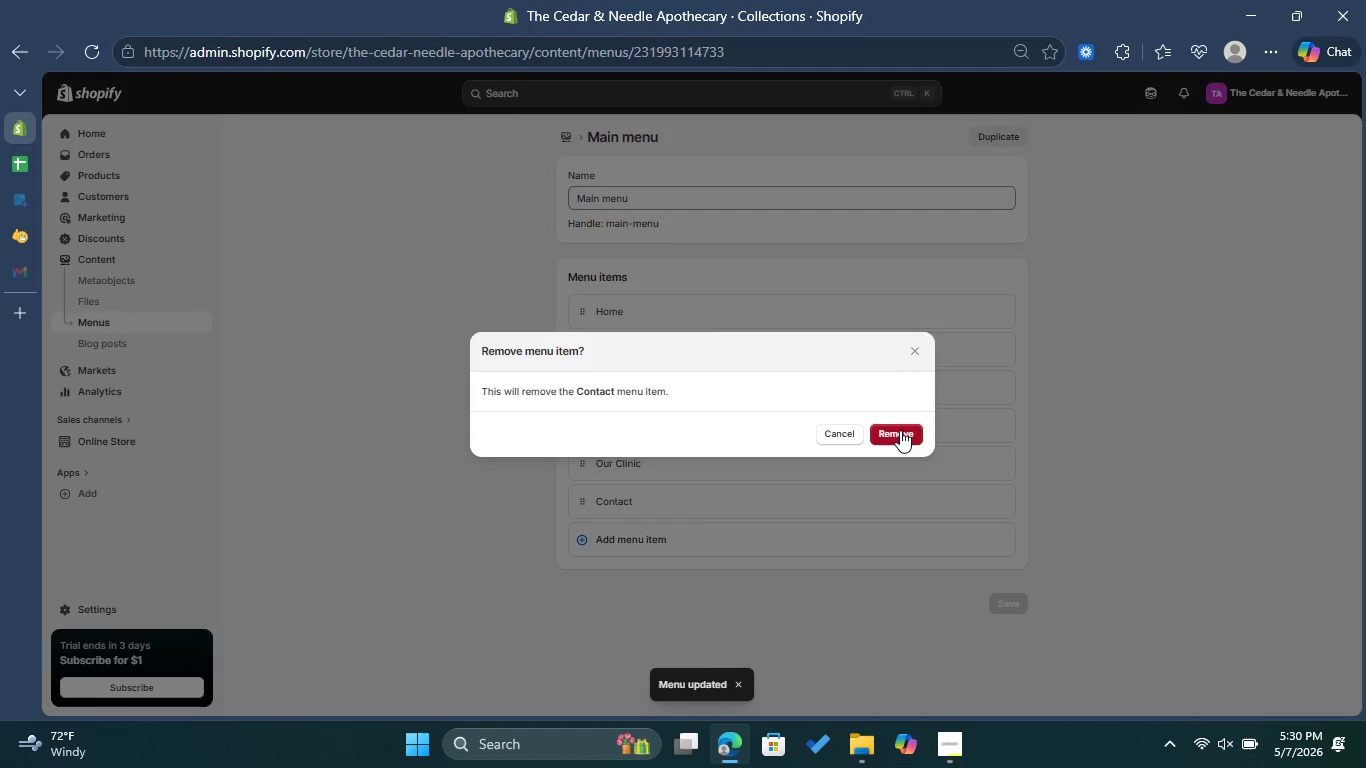 
left_click([899, 430])
 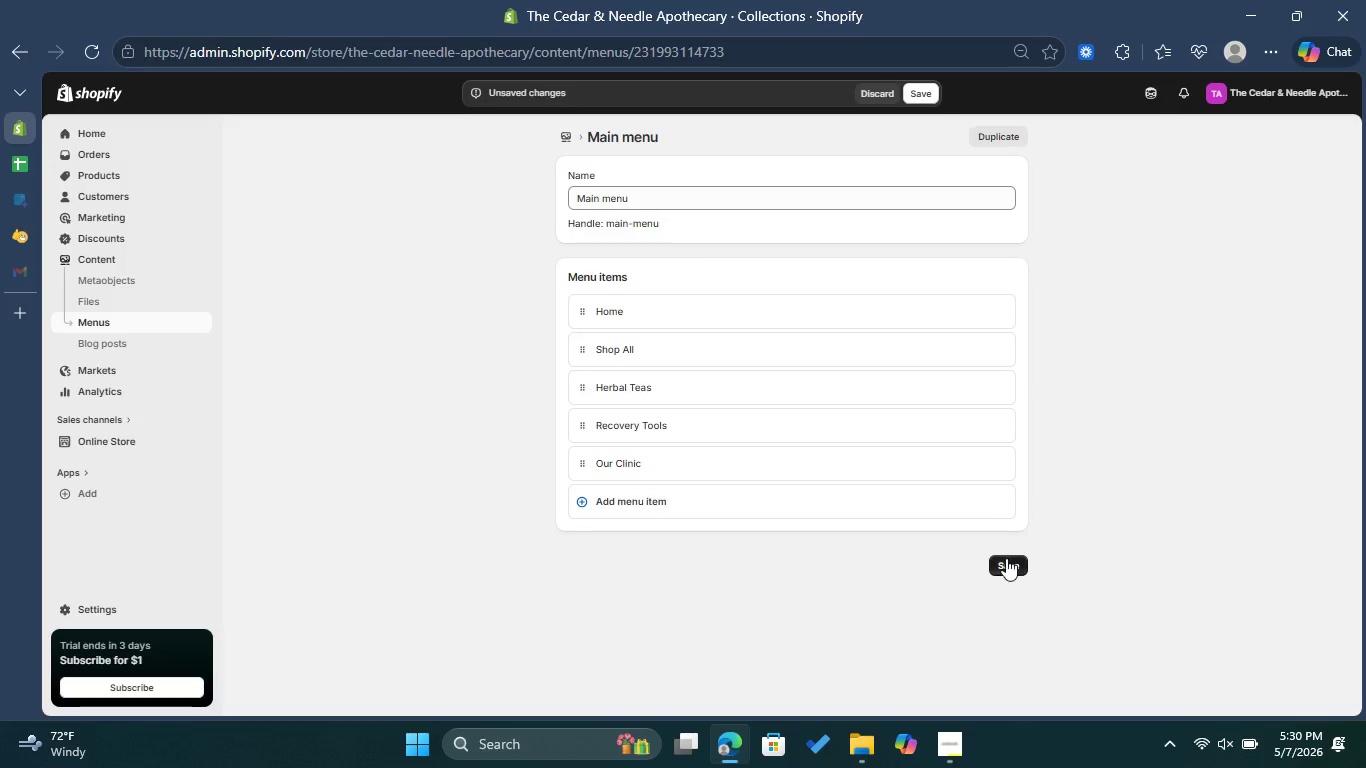 
left_click([1004, 563])
 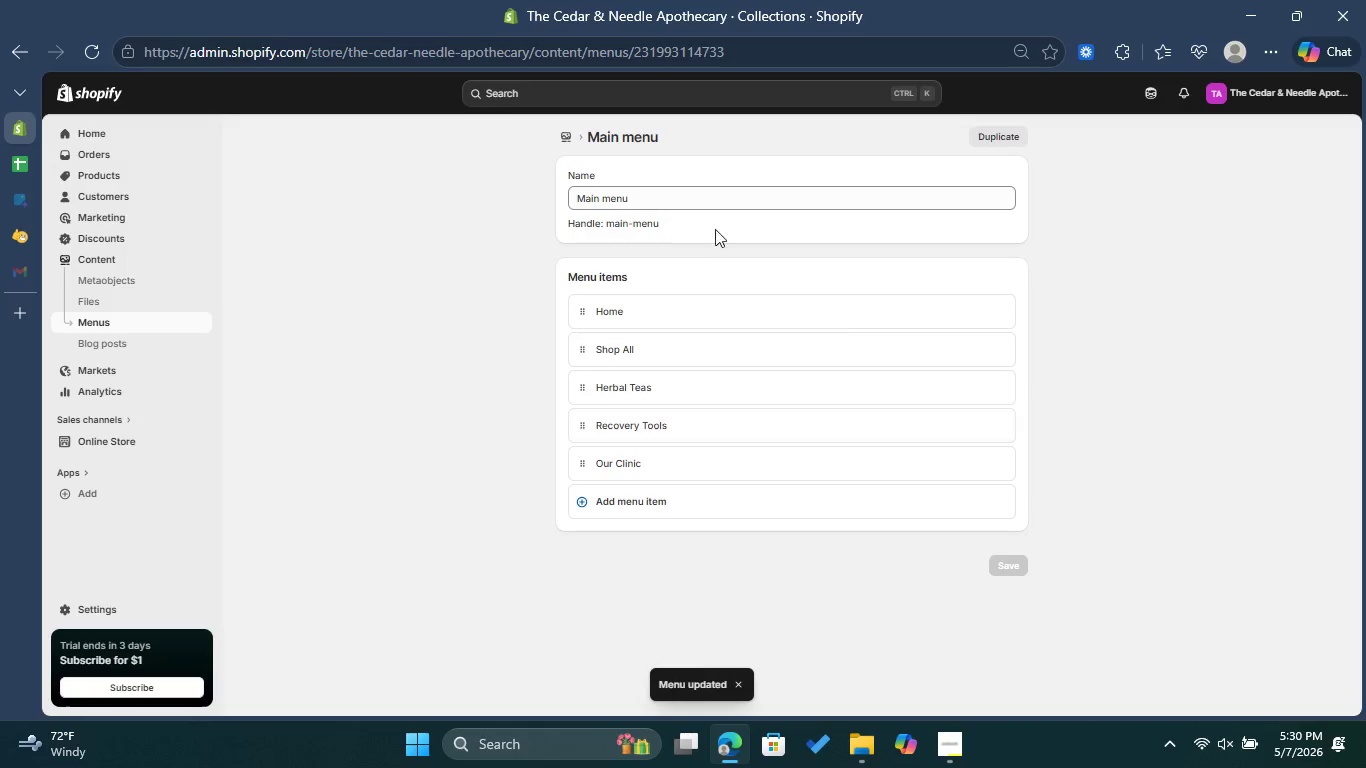 
left_click([562, 138])
 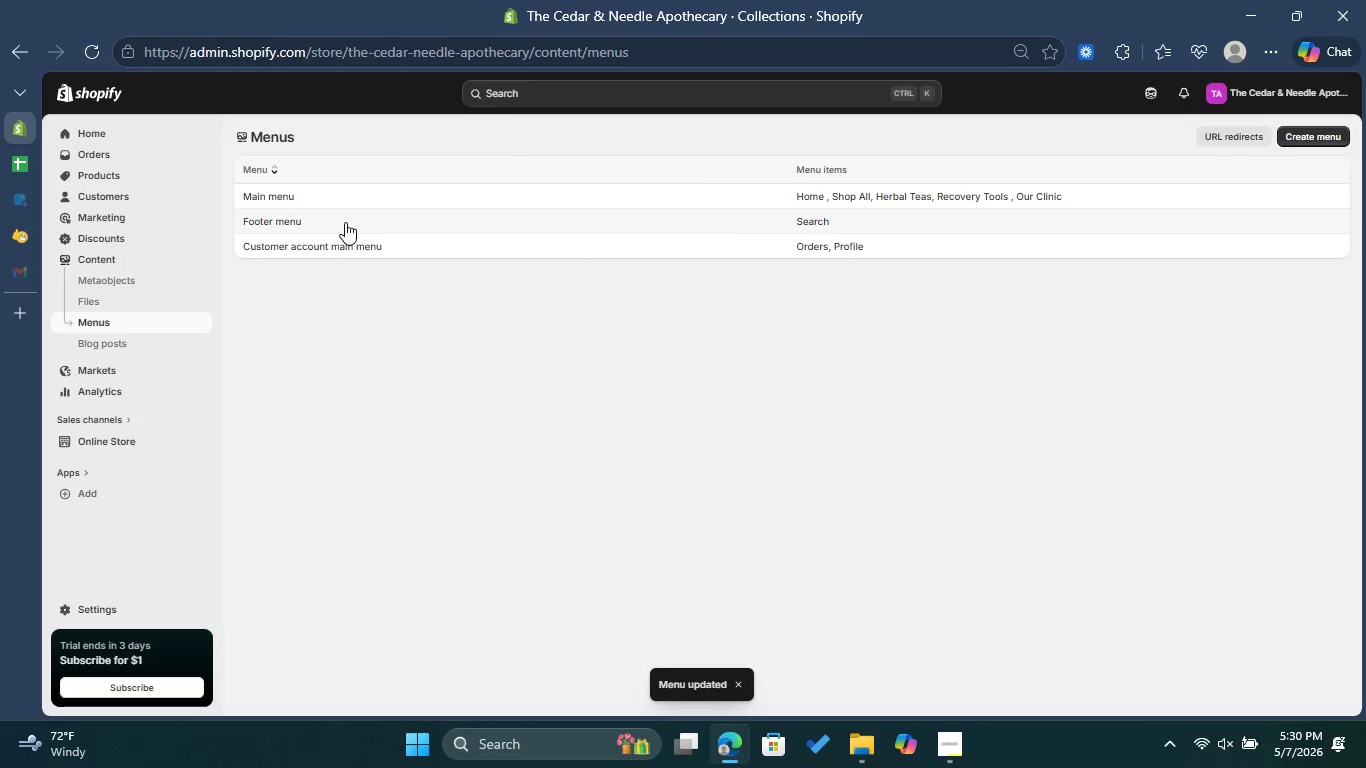 
left_click([289, 226])
 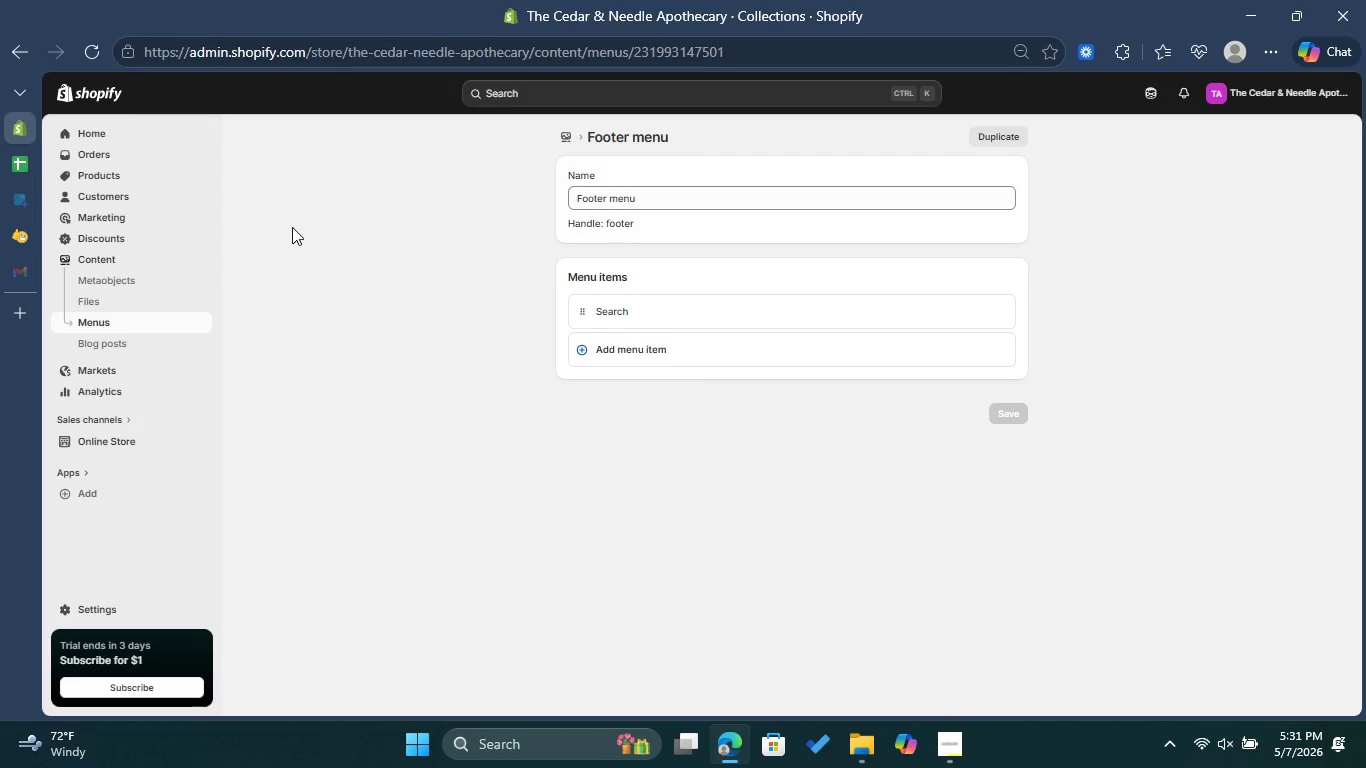 
left_click([587, 343])
 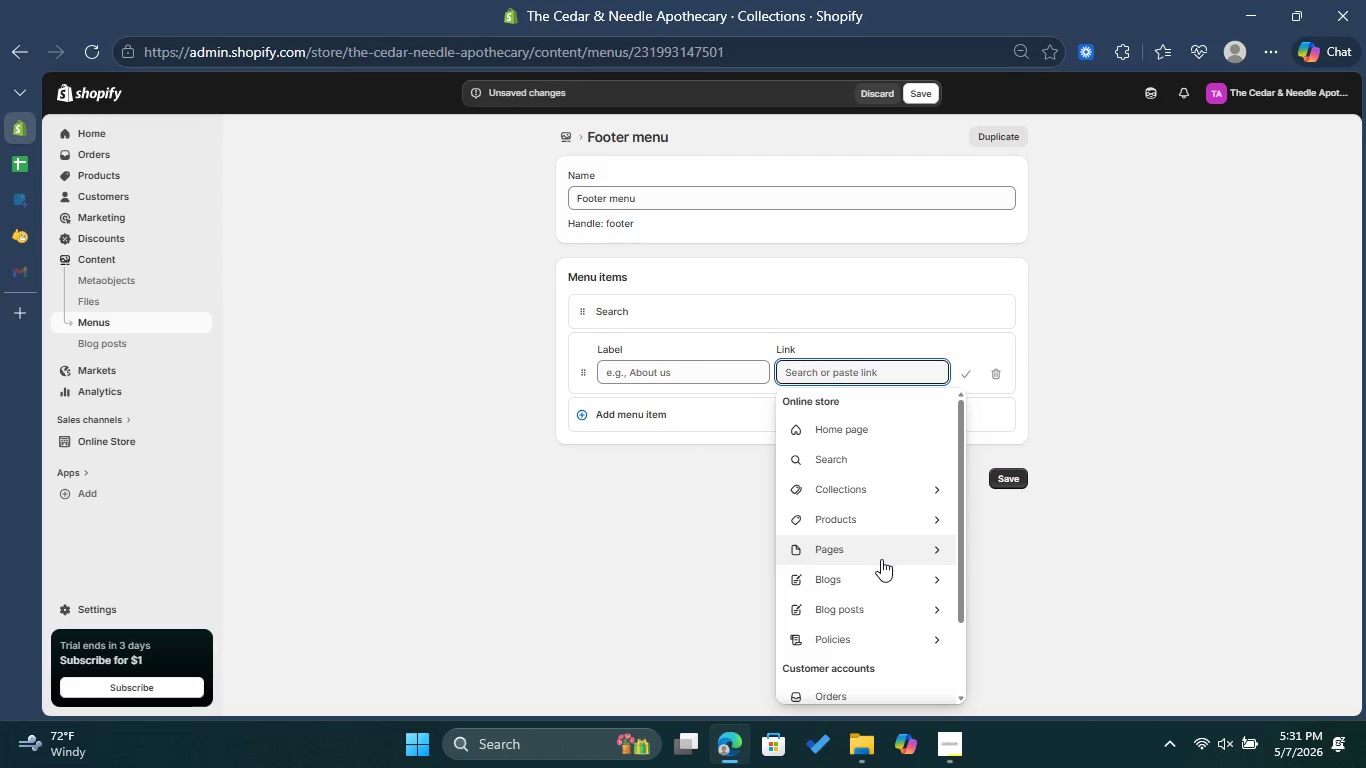 
left_click([884, 557])
 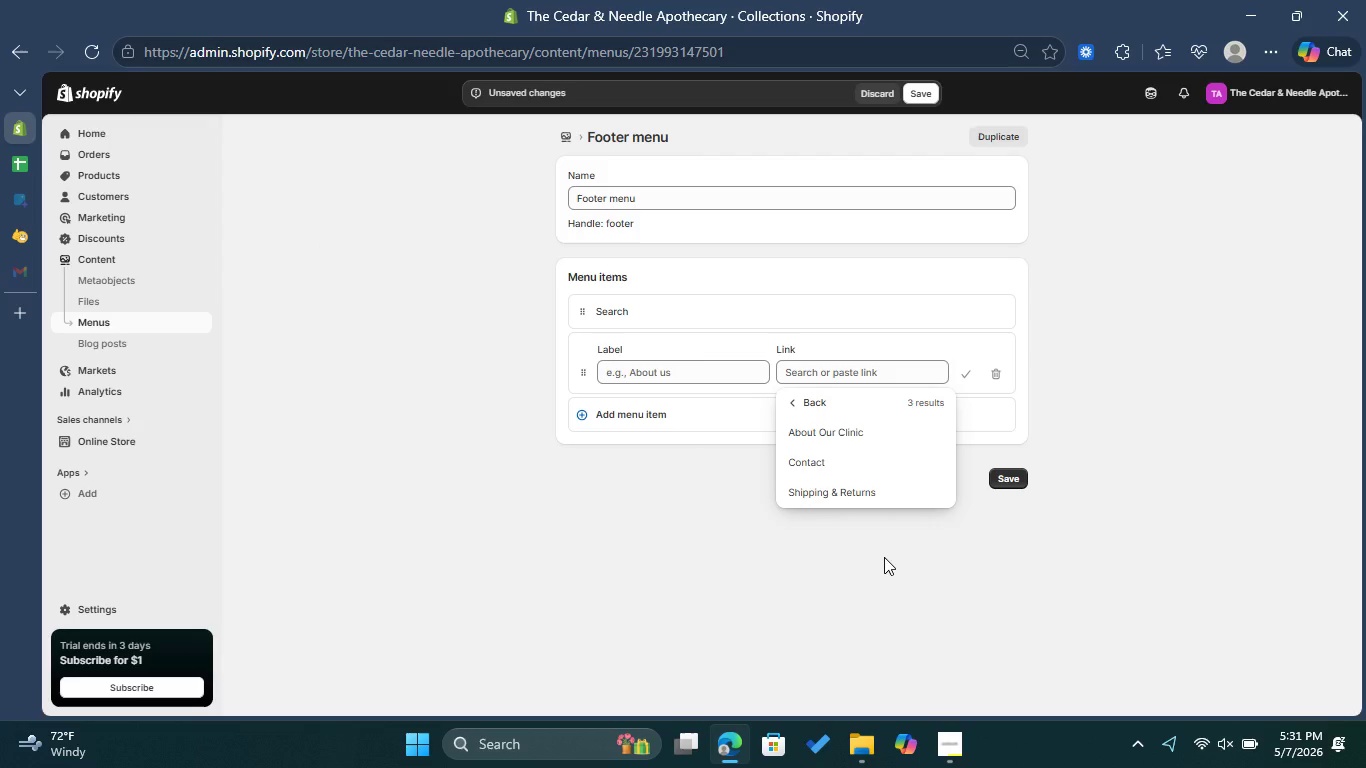 
left_click([871, 496])
 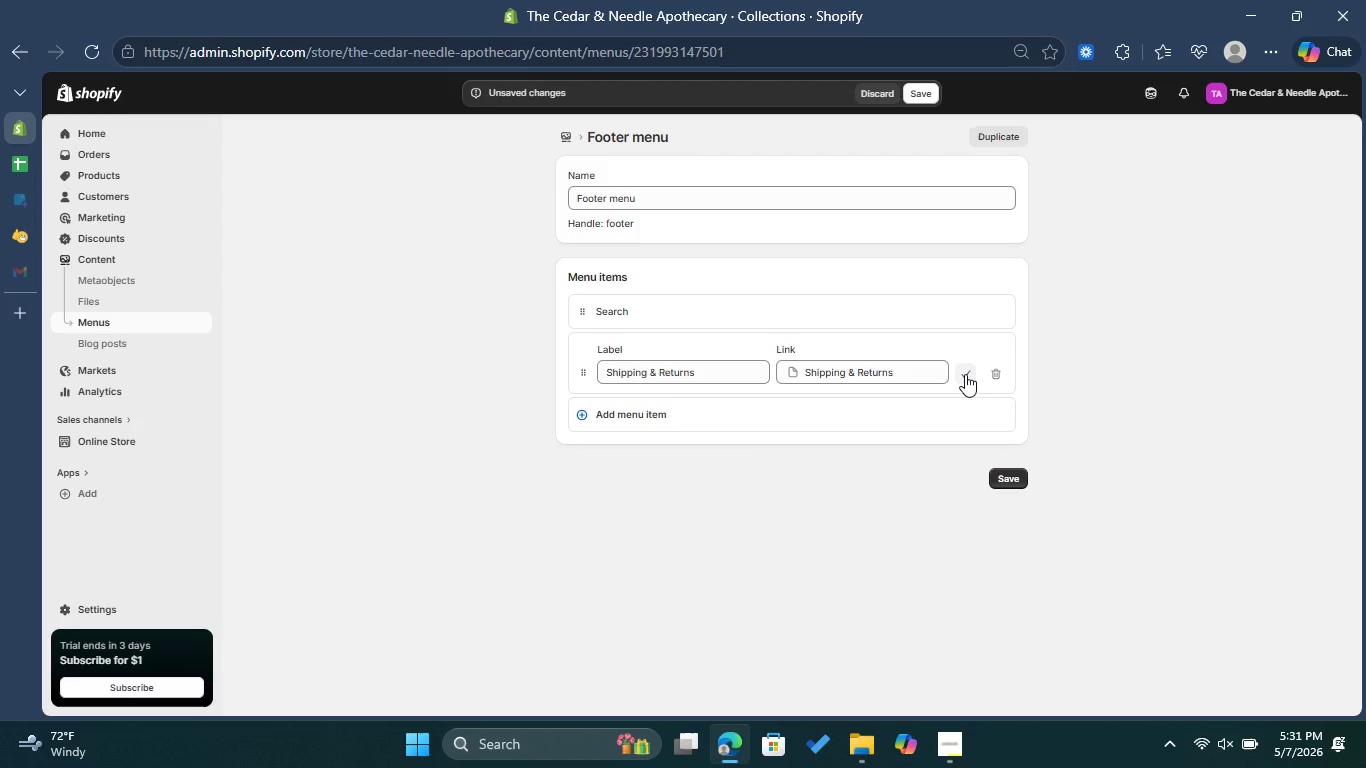 
left_click([965, 374])
 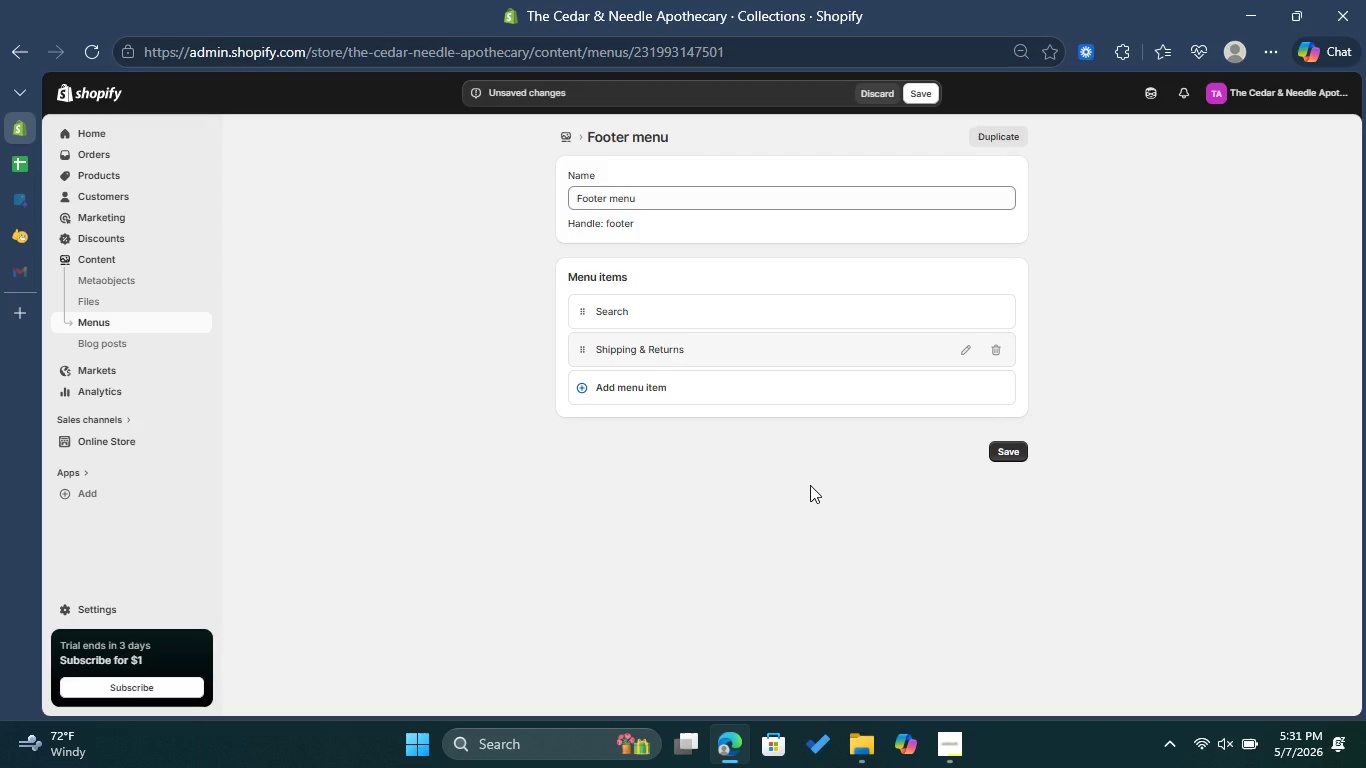 
wait(6.28)
 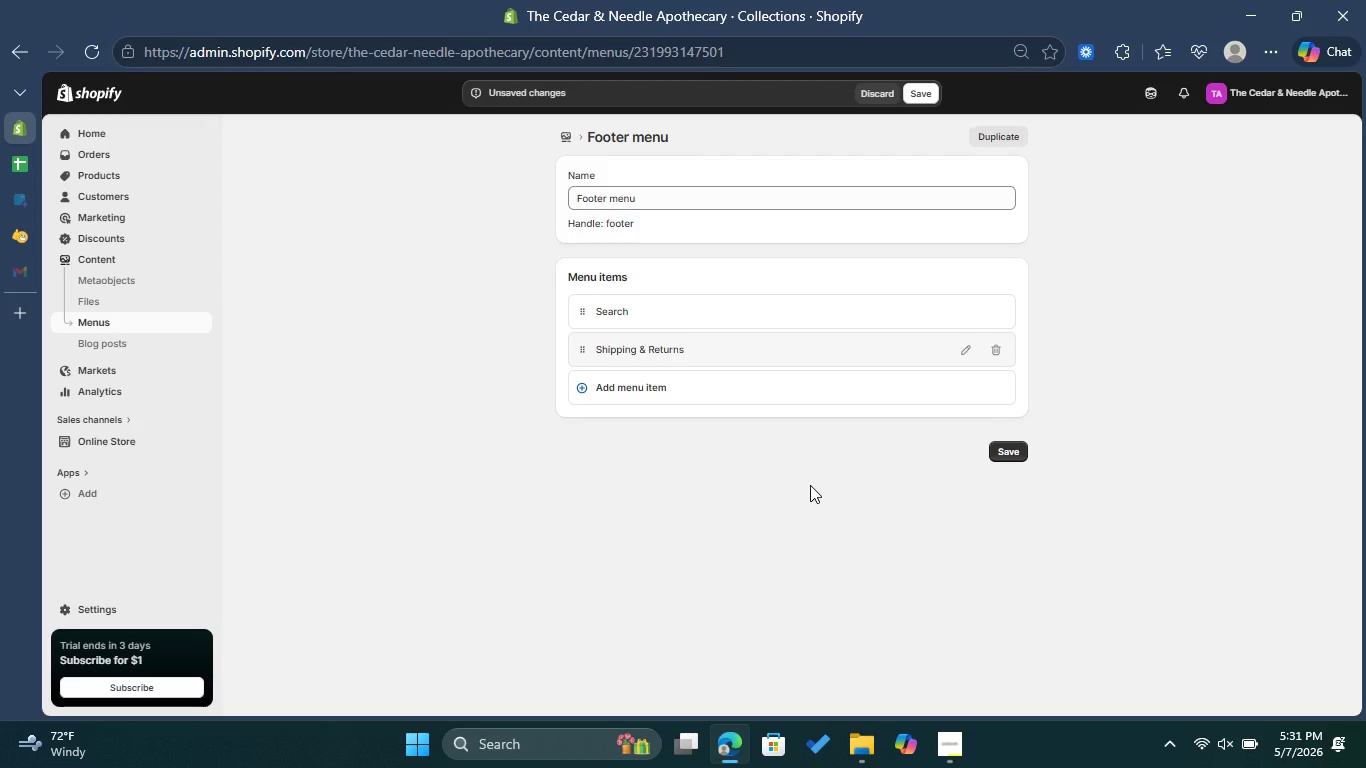 
left_click([776, 396])
 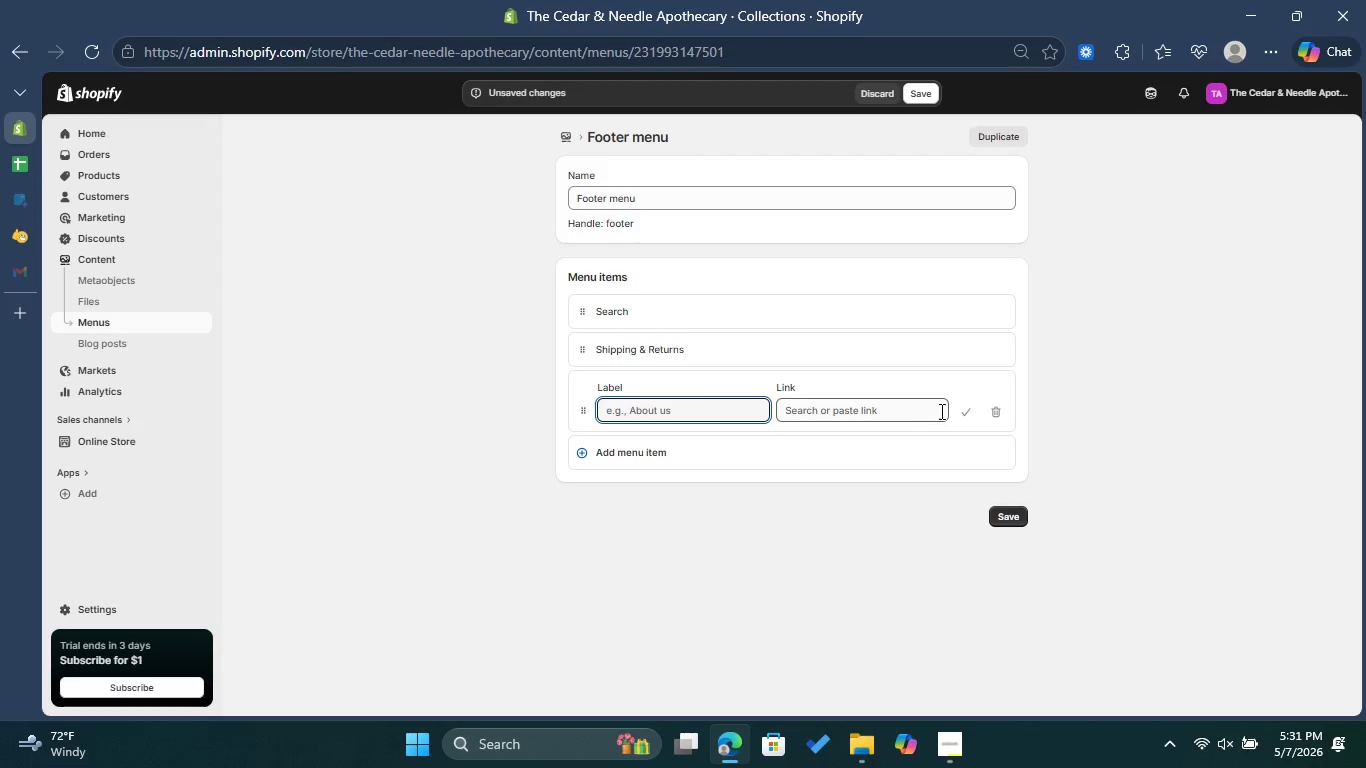 
left_click([941, 410])
 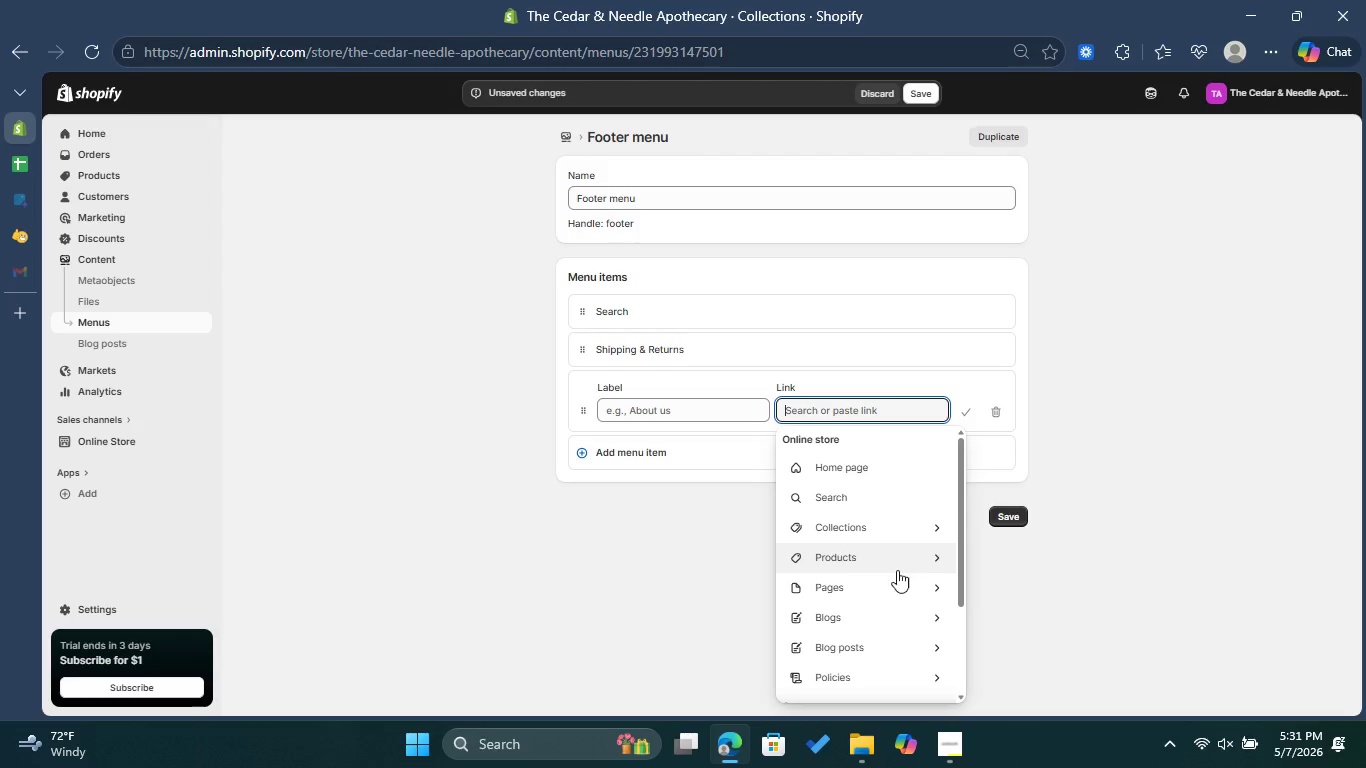 
left_click([896, 578])
 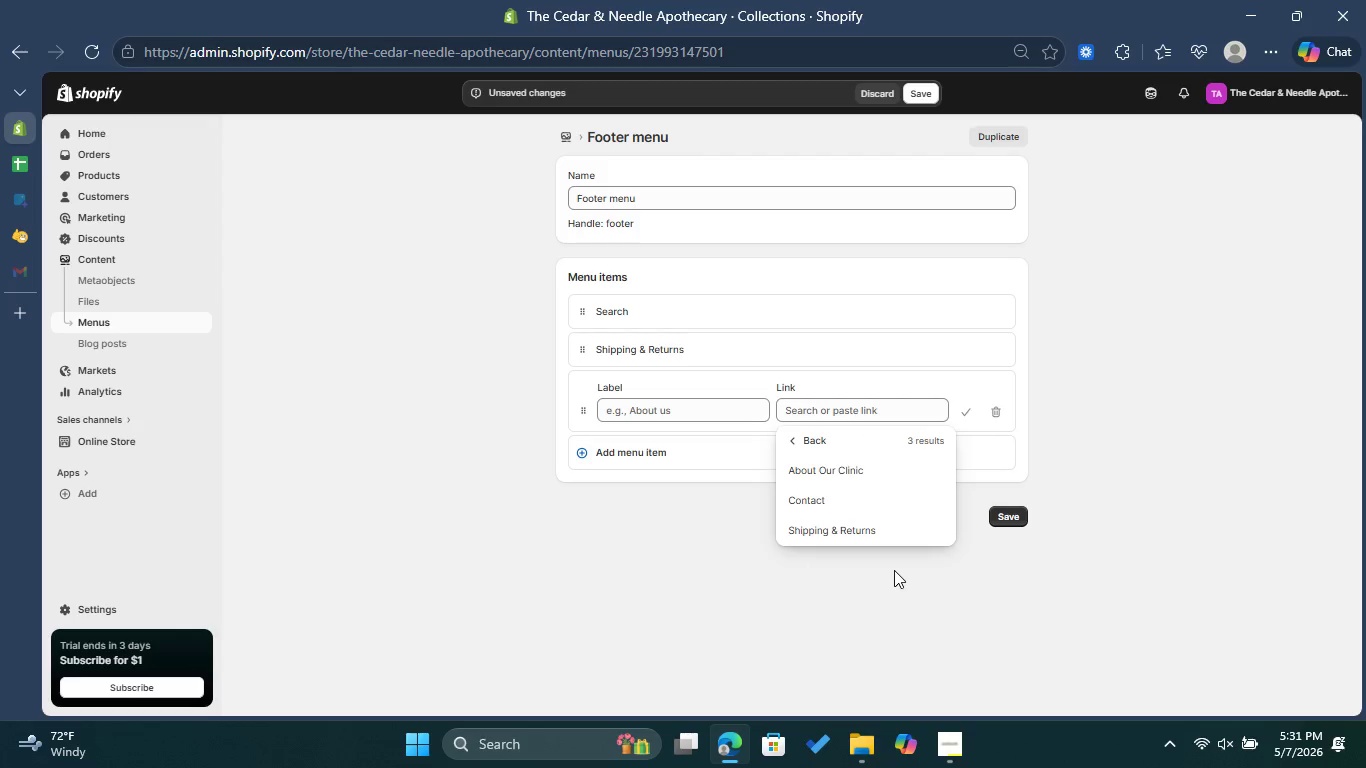 
left_click([843, 501])
 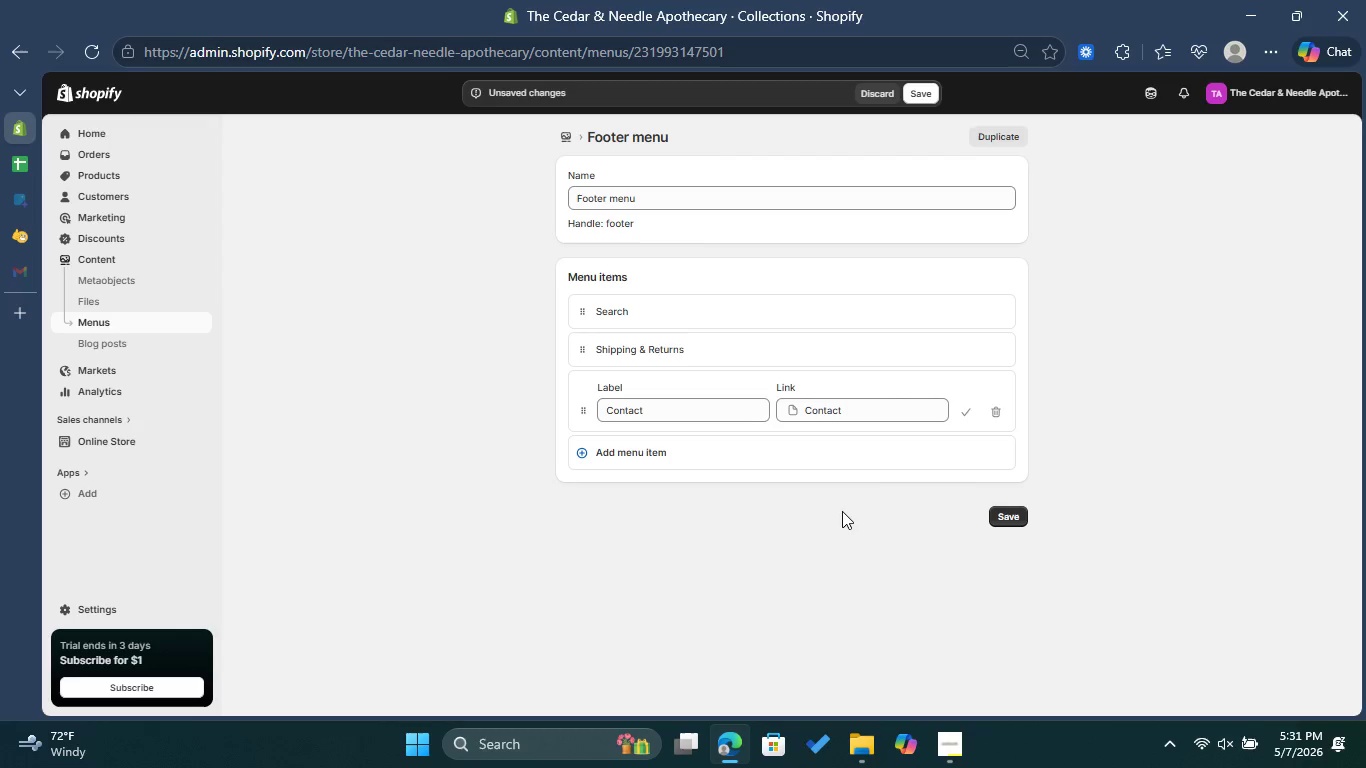 
left_click([962, 410])
 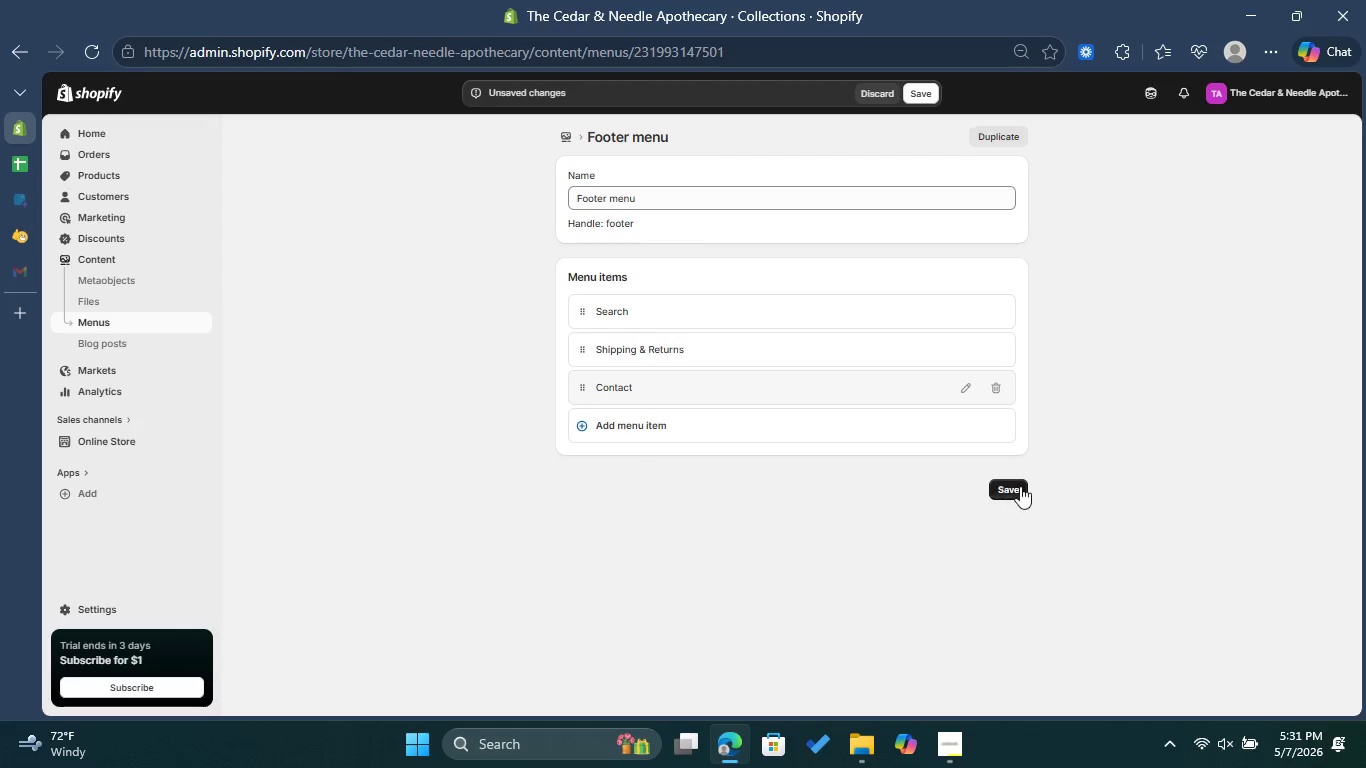 
left_click([1001, 484])
 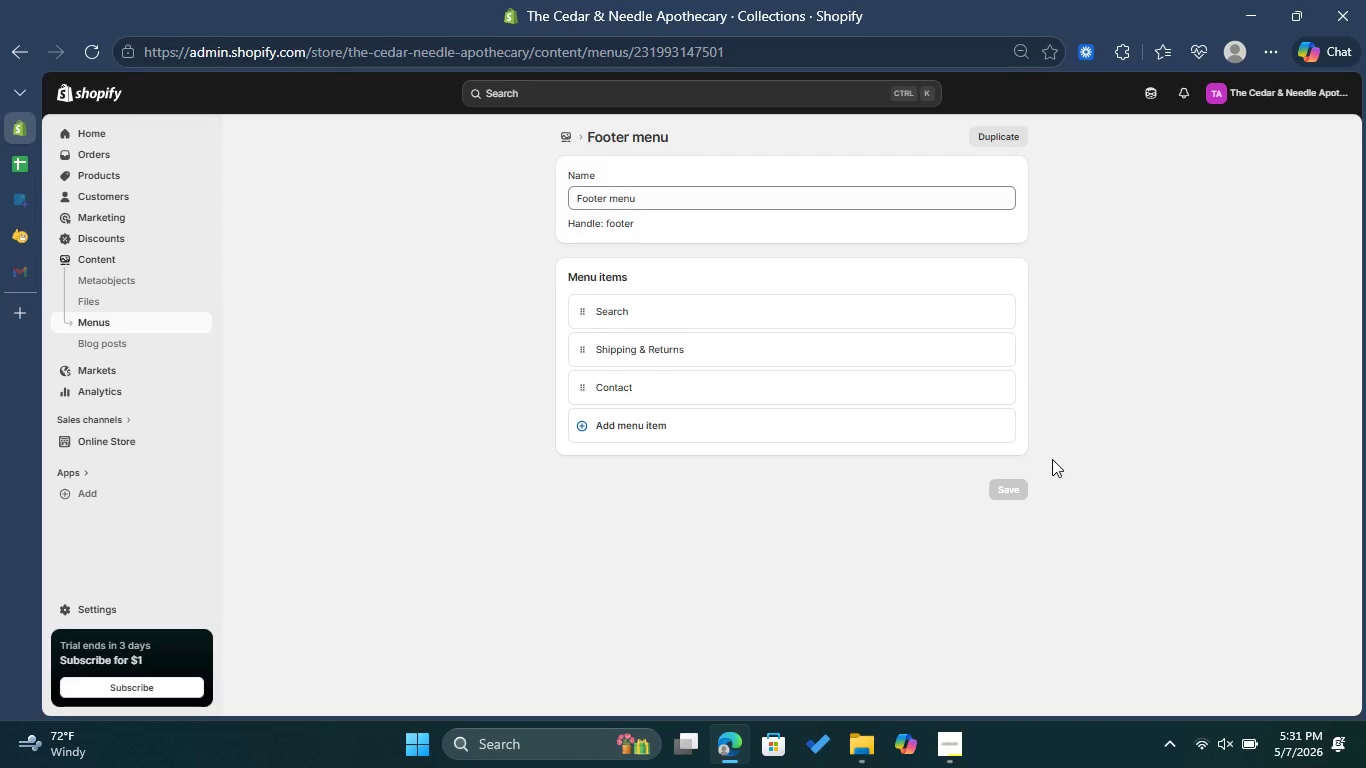 
wait(19.31)
 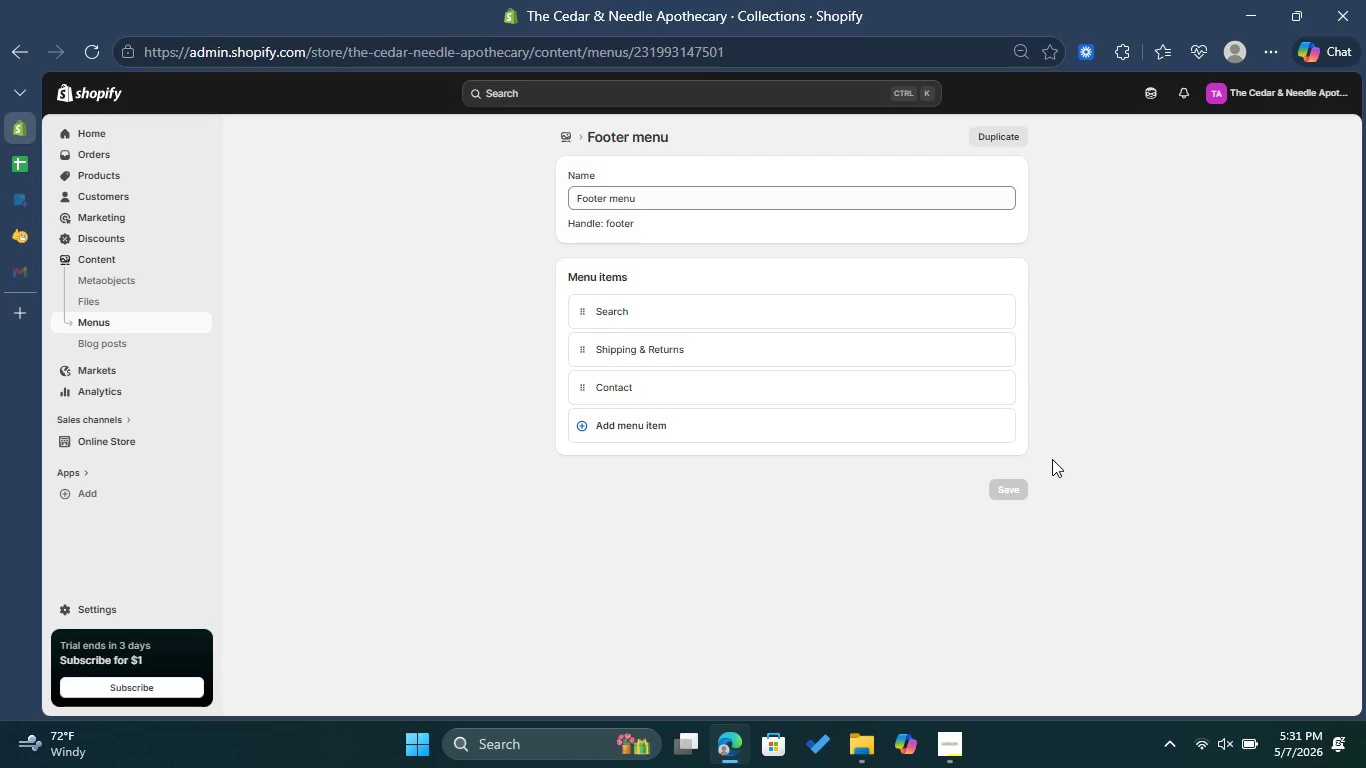 
left_click([113, 435])
 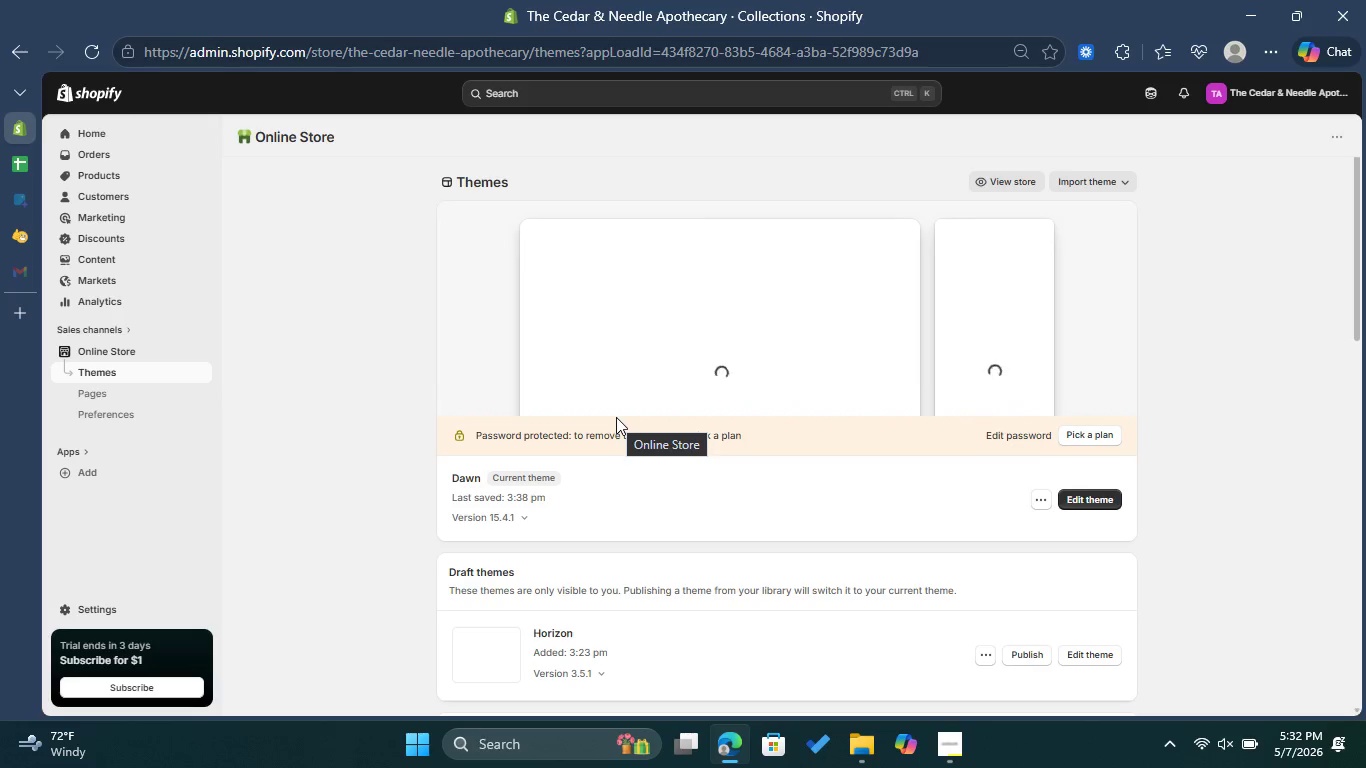 
wait(22.61)
 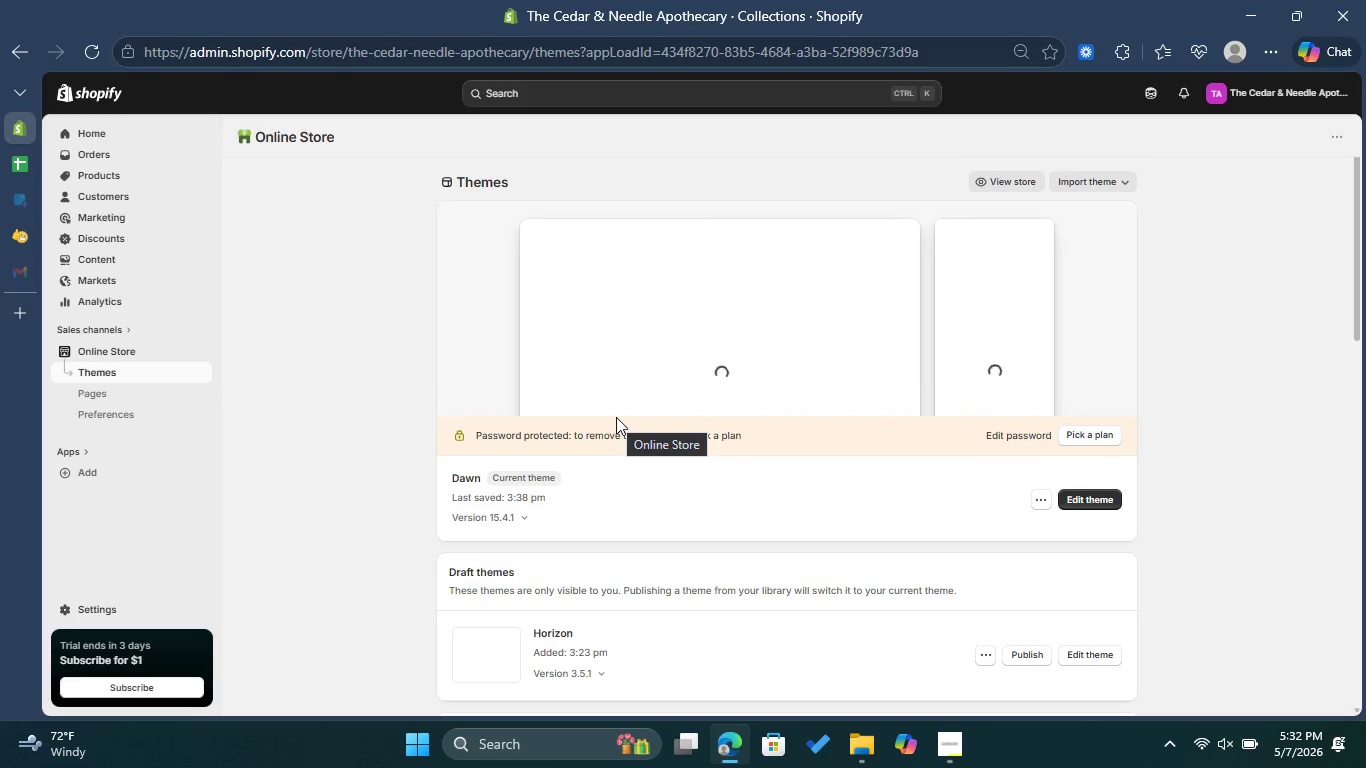 
left_click([1099, 494])
 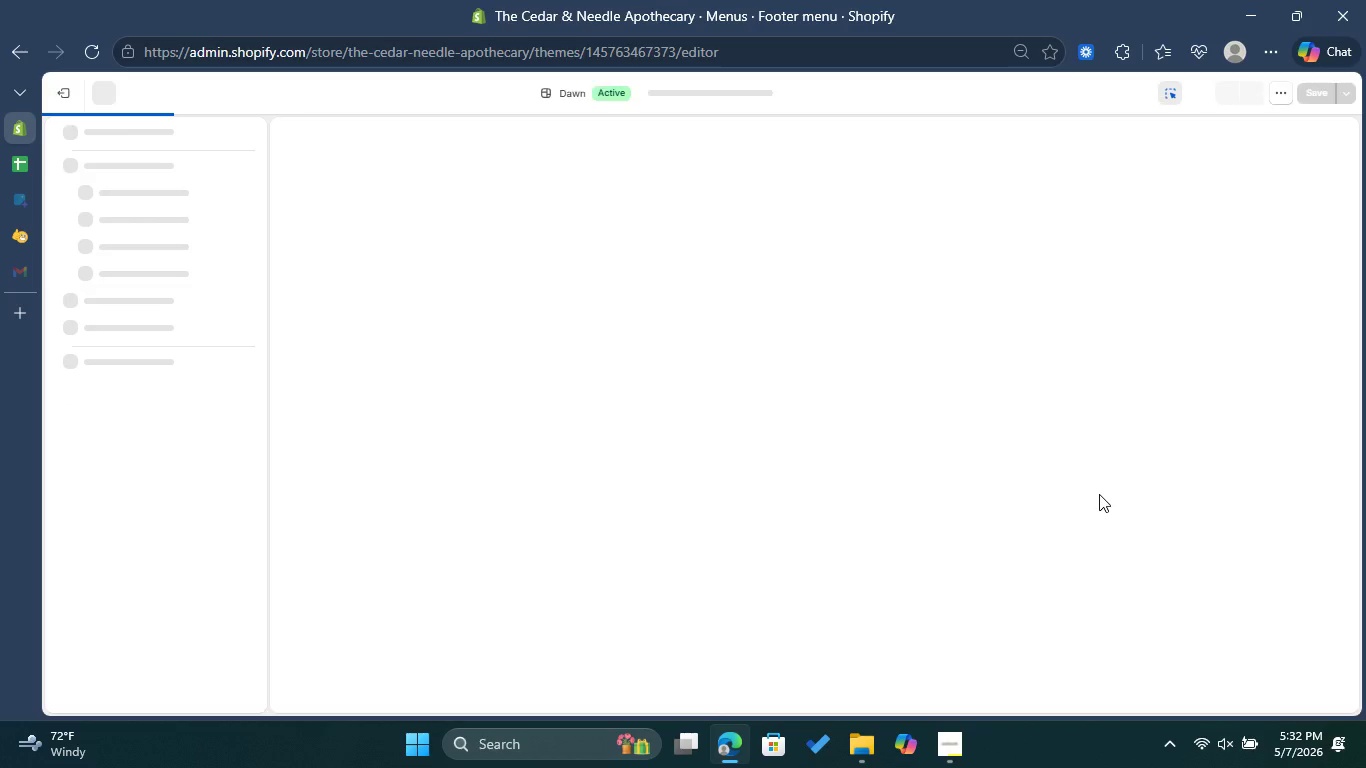 
wait(14.45)
 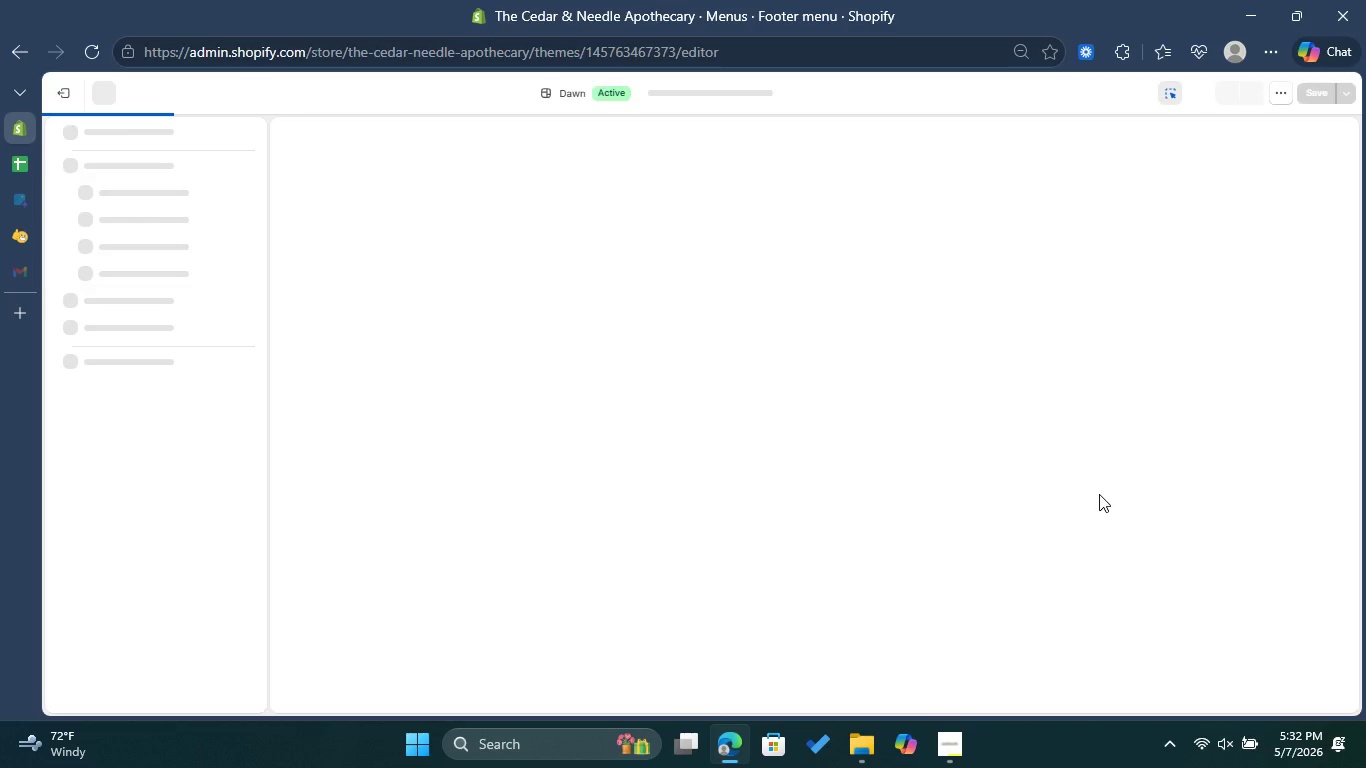 
scroll: coordinate [882, 220], scroll_direction: down, amount: 2.0
 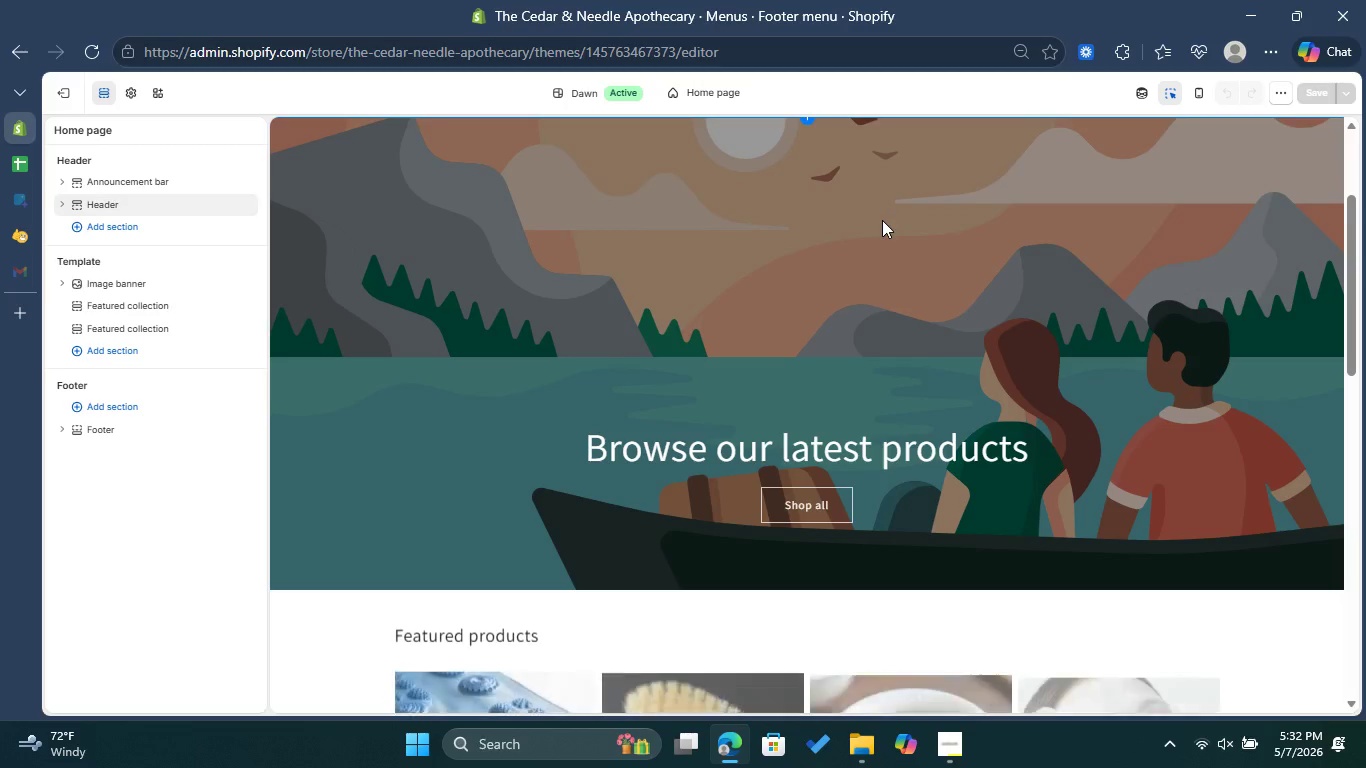 
scroll: coordinate [882, 220], scroll_direction: up, amount: 2.0
 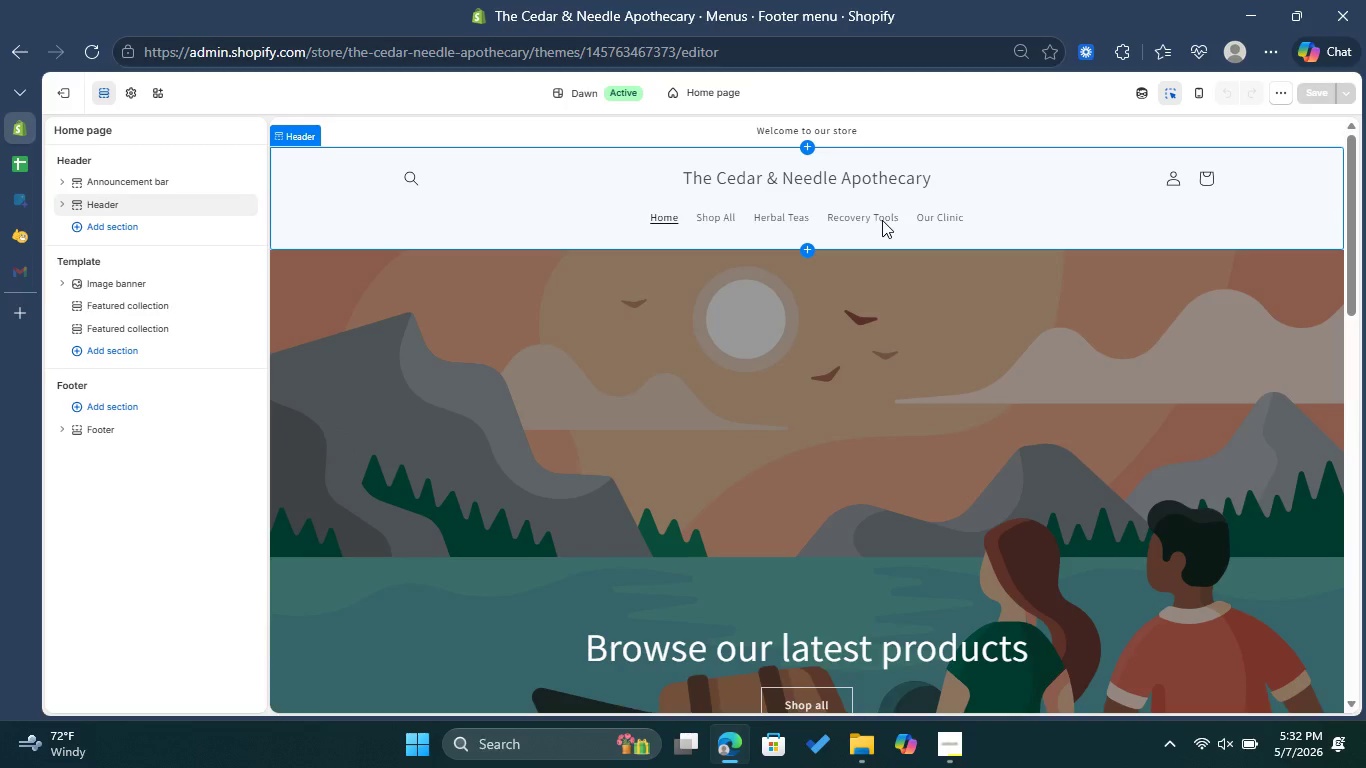 
scroll: coordinate [885, 220], scroll_direction: down, amount: 20.0
 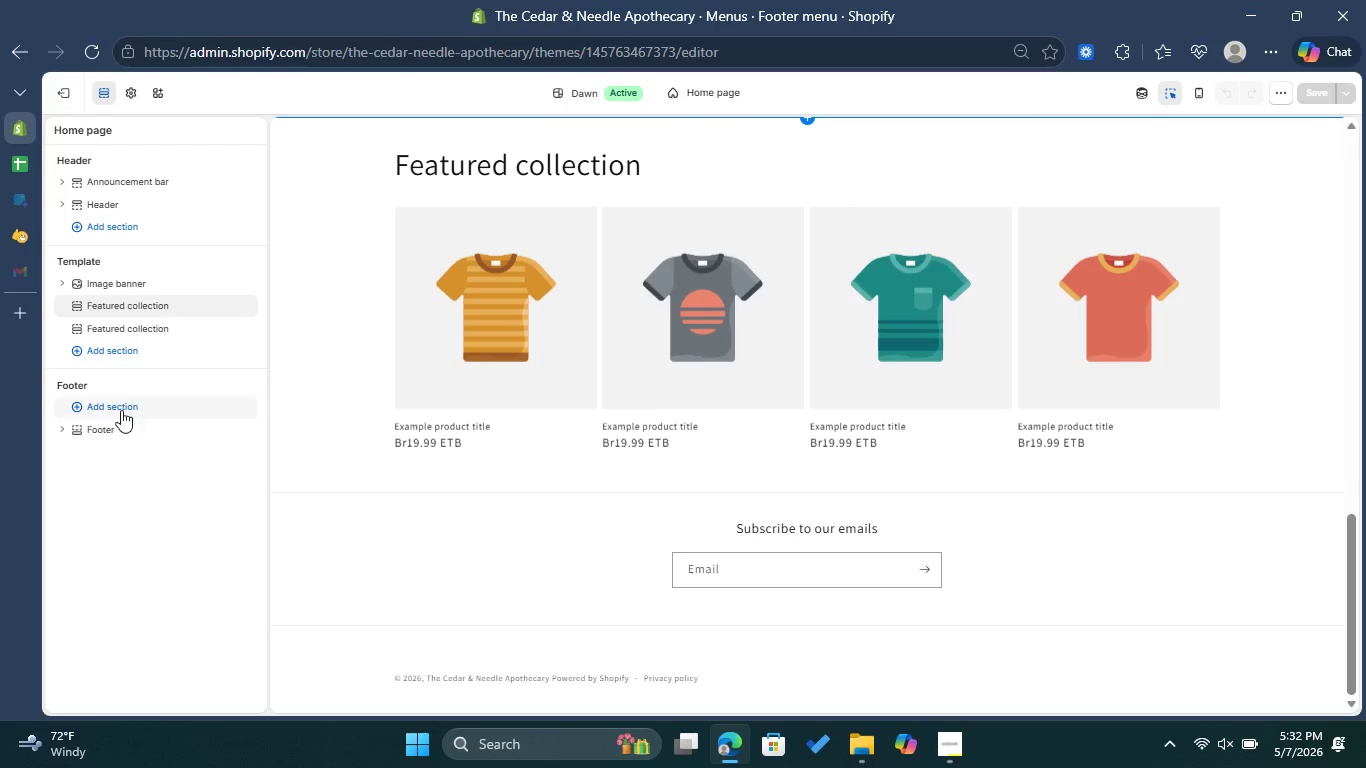 
left_click([106, 434])
 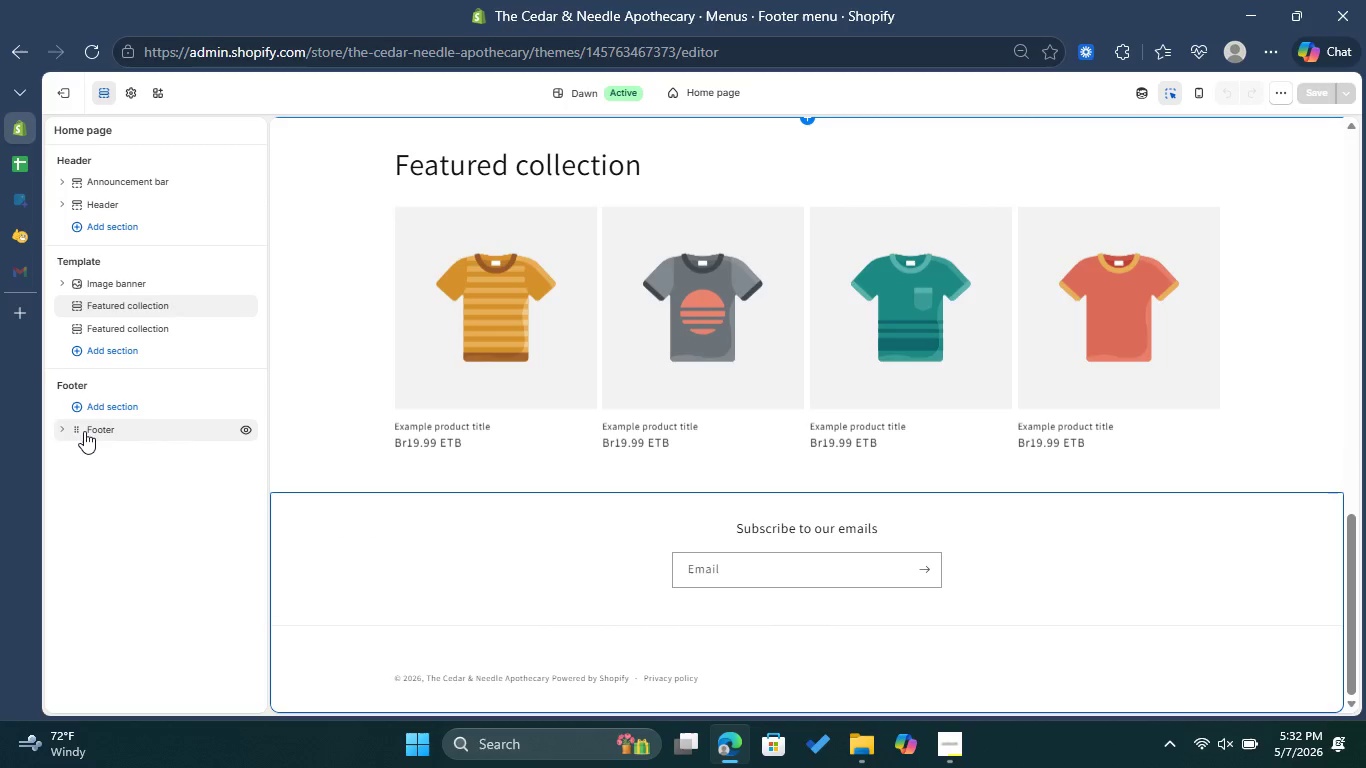 
mouse_move([87, 450])
 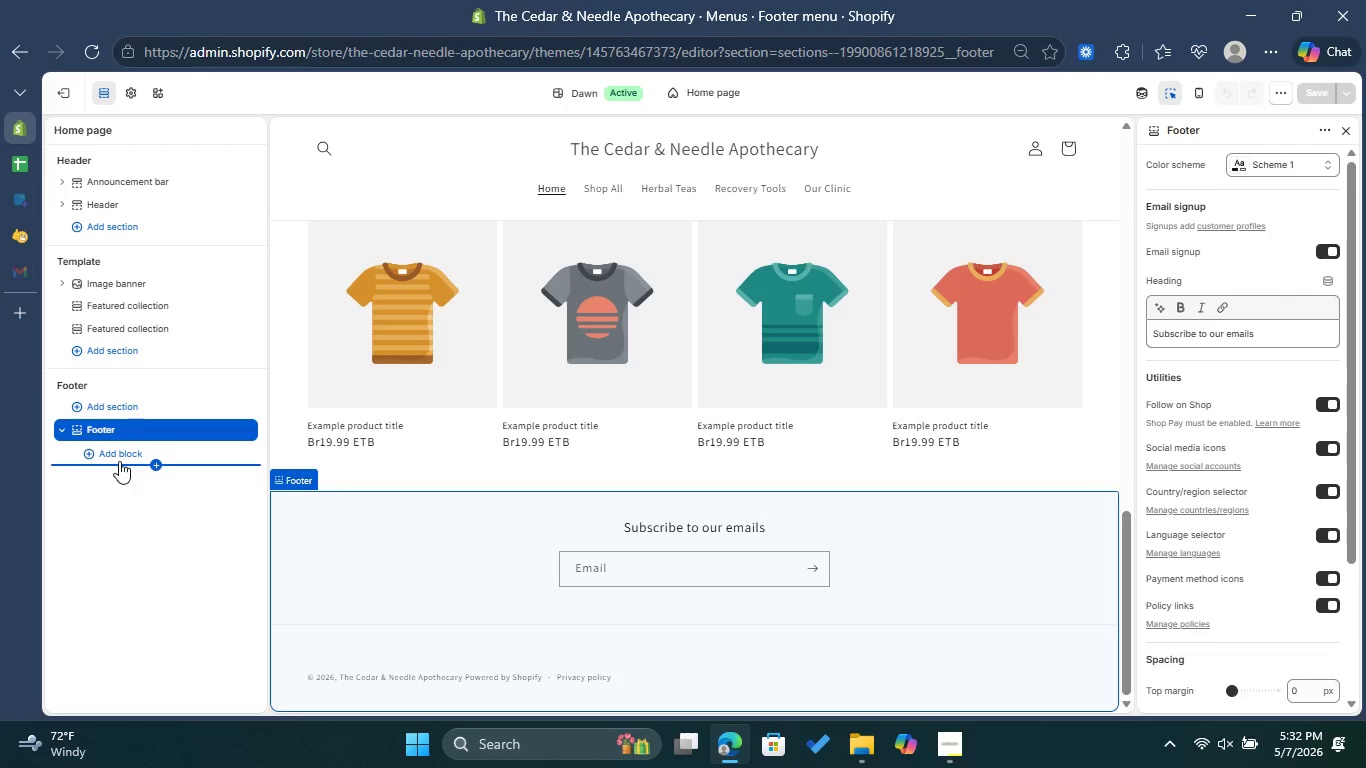 
left_click([119, 461])
 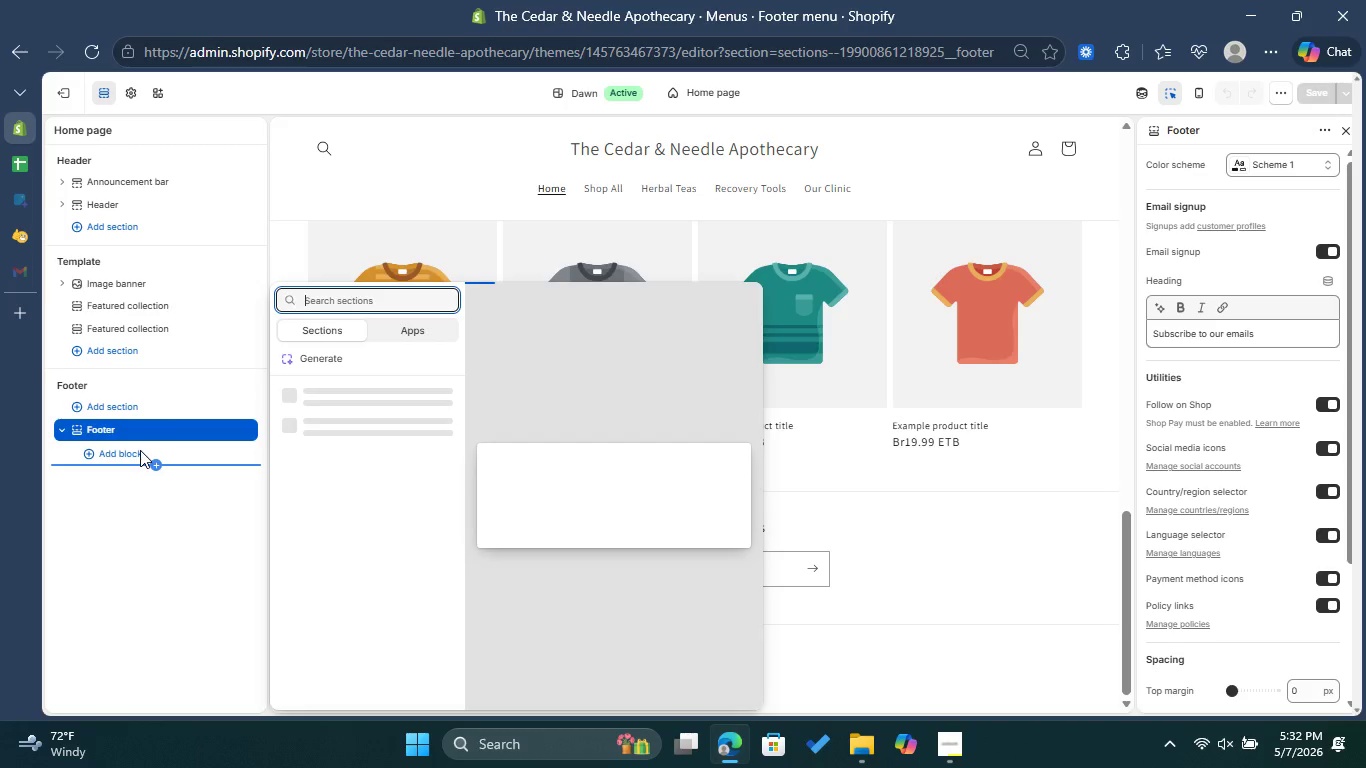 
wait(7.95)
 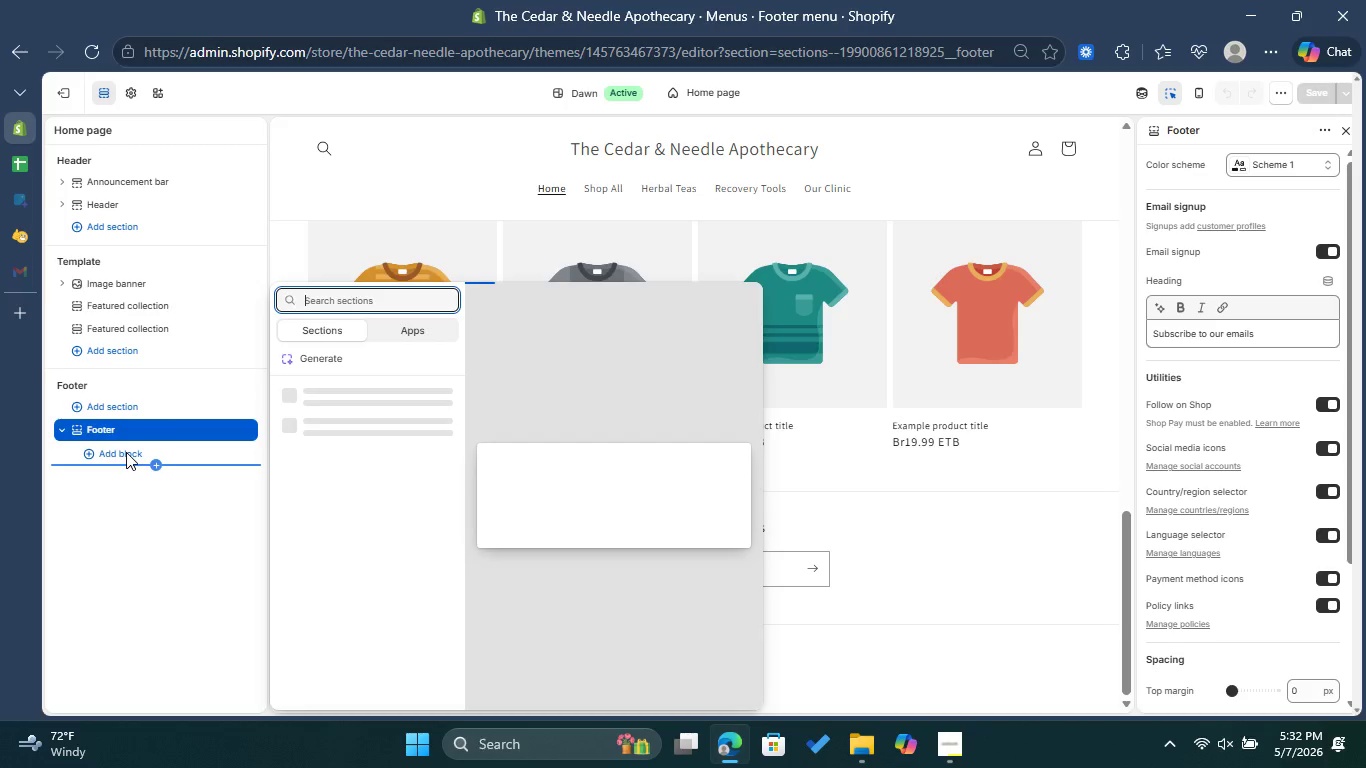 
left_click([108, 449])
 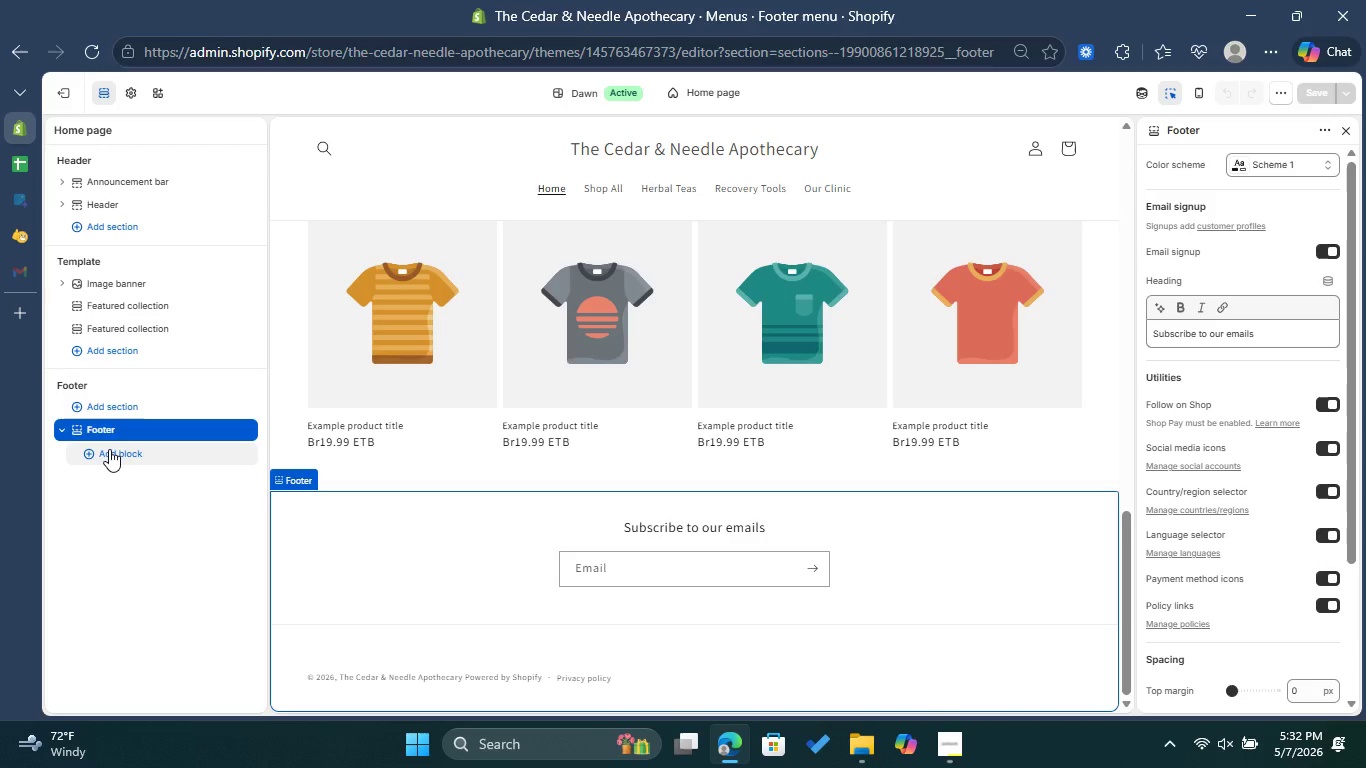 
wait(6.45)
 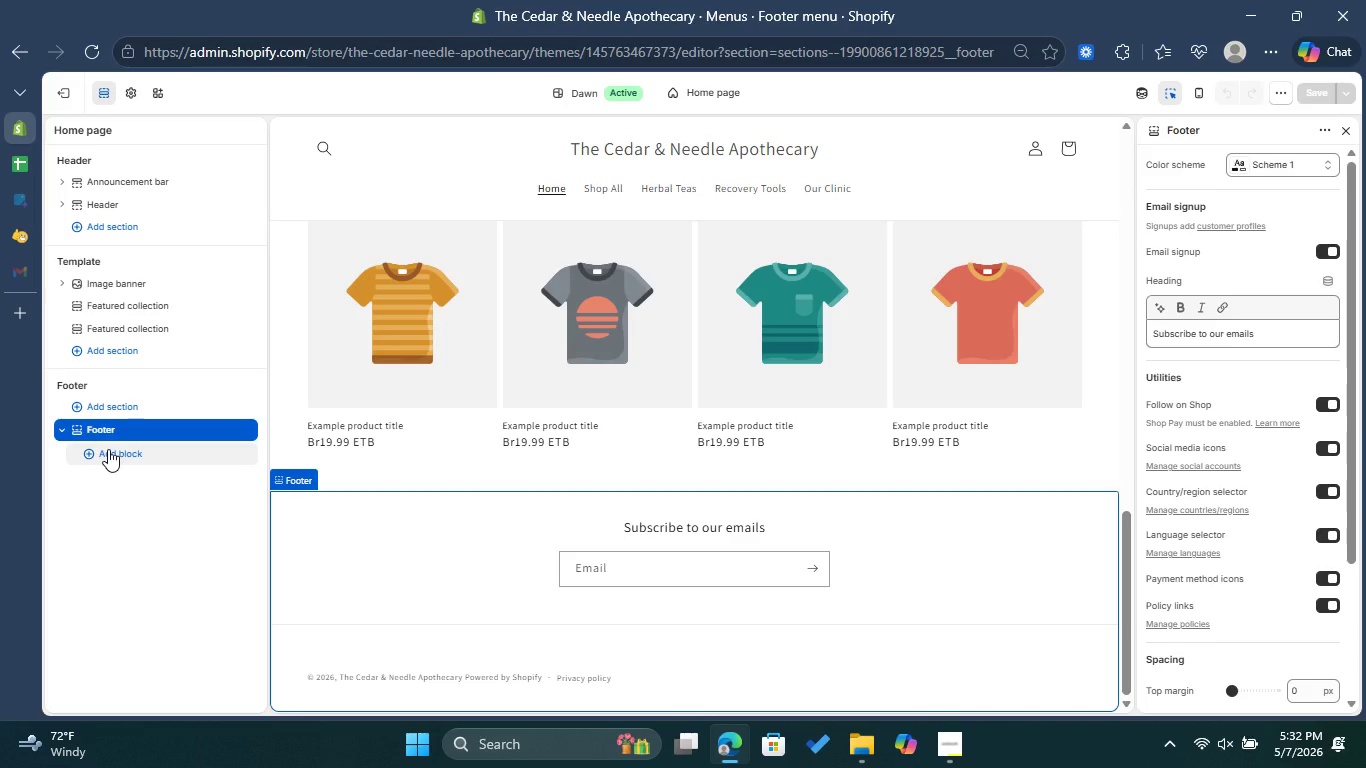 
left_click([100, 403])
 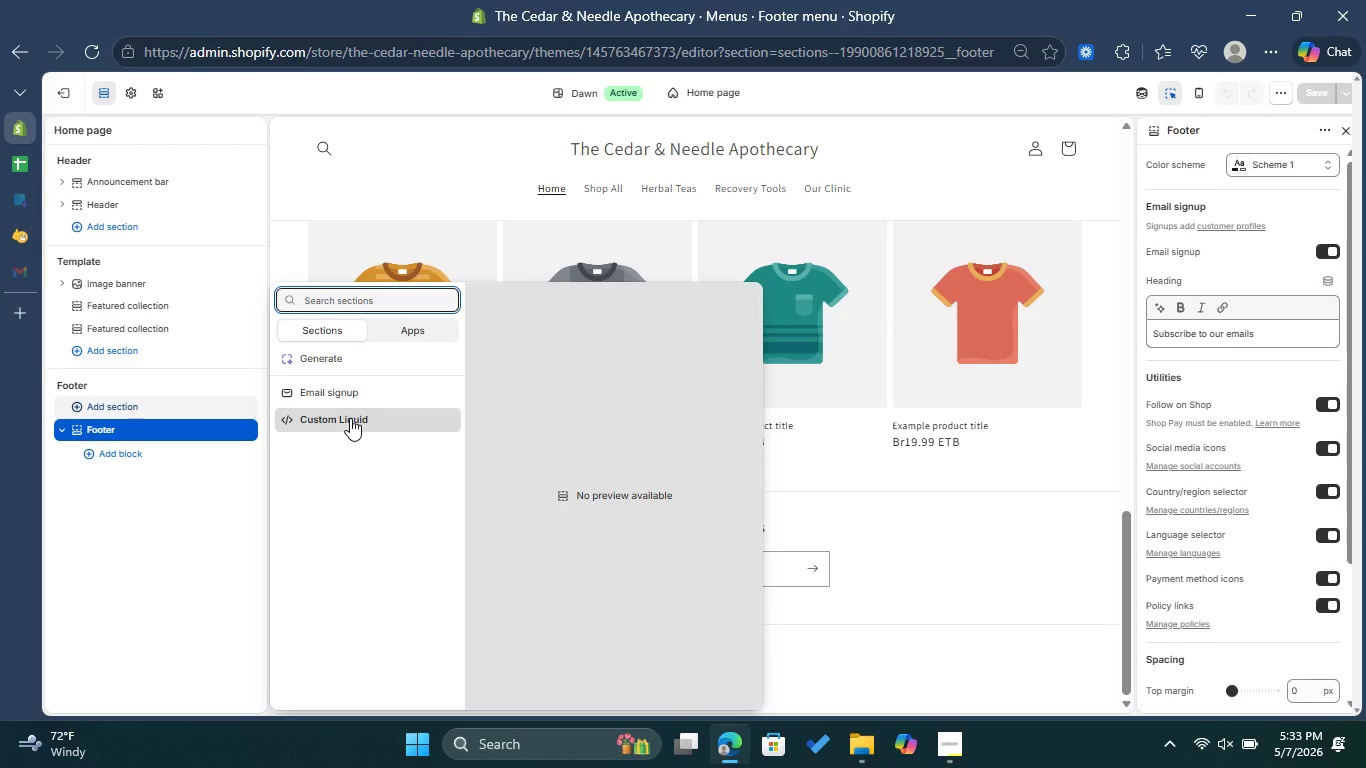 
left_click([126, 449])
 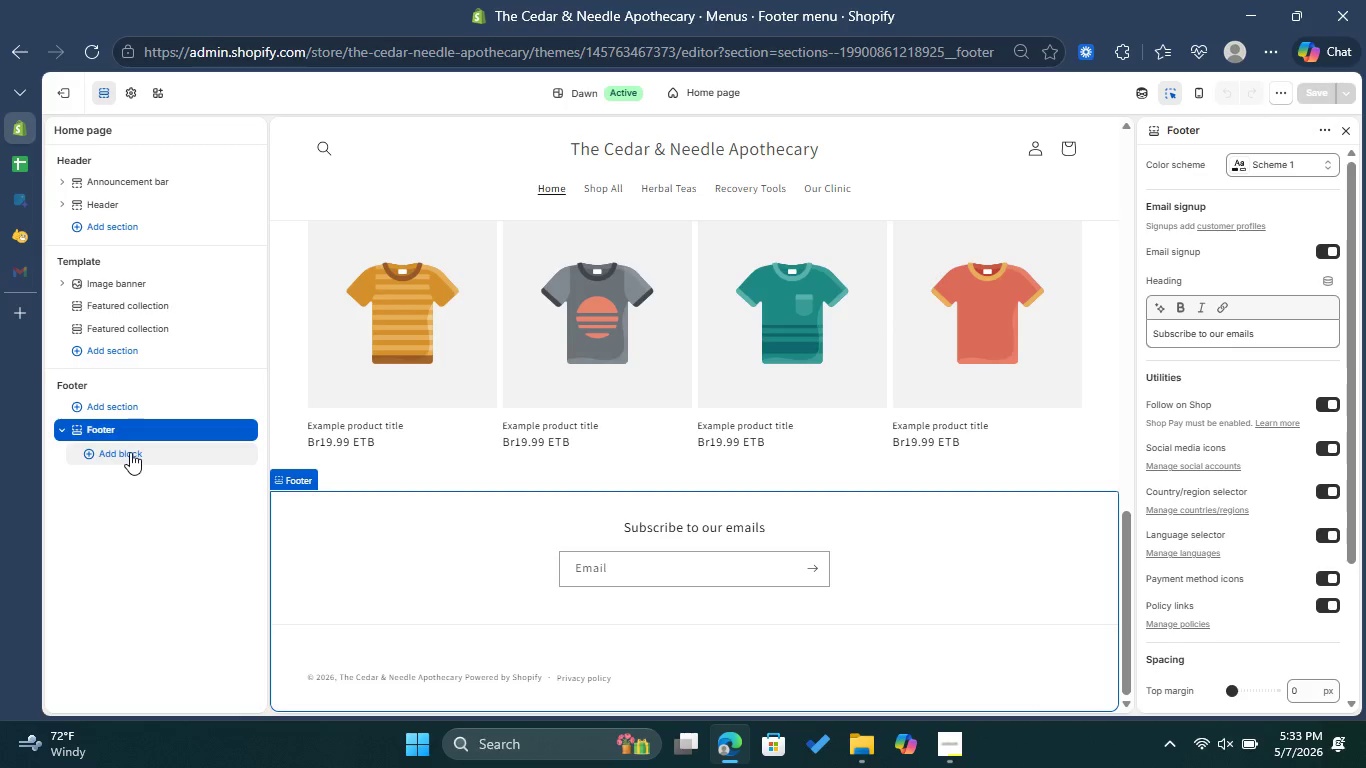 
left_click([130, 452])
 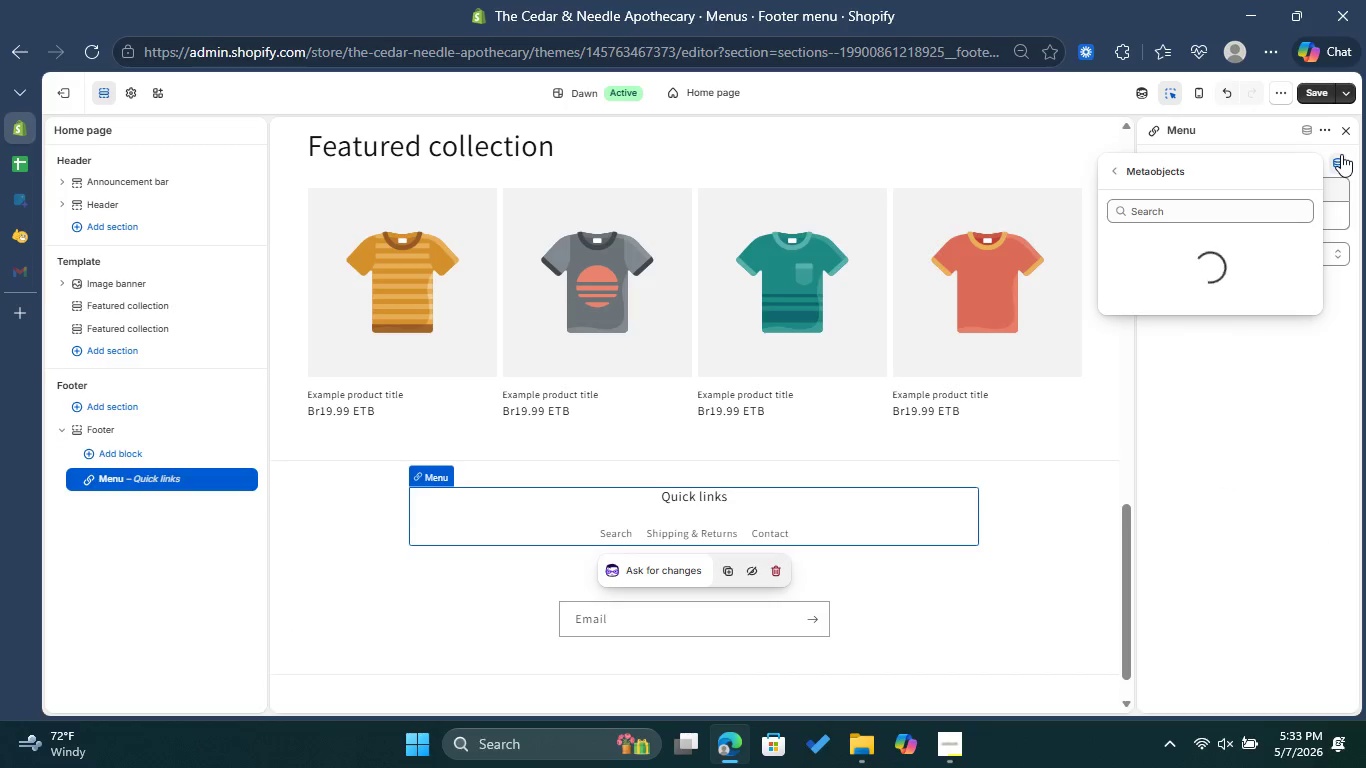 
wait(13.64)
 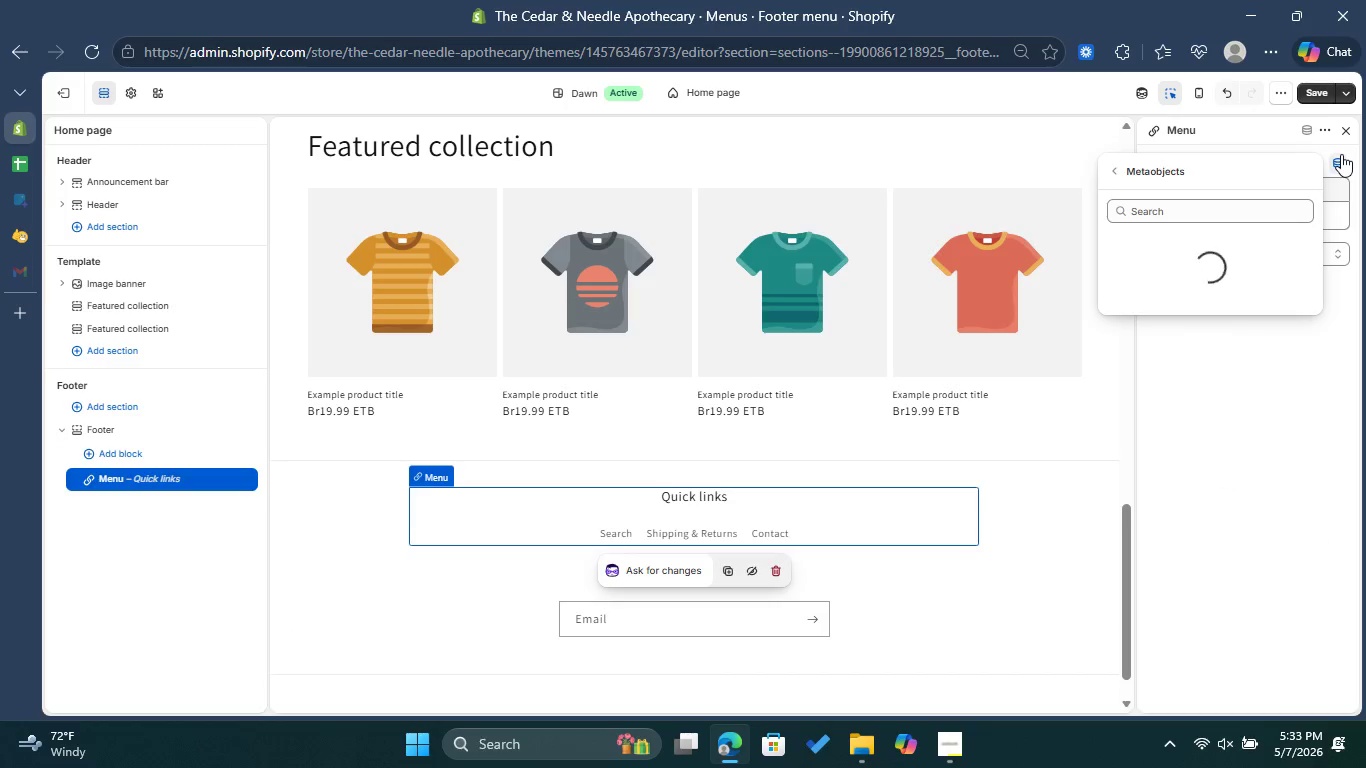 
left_click([173, 480])
 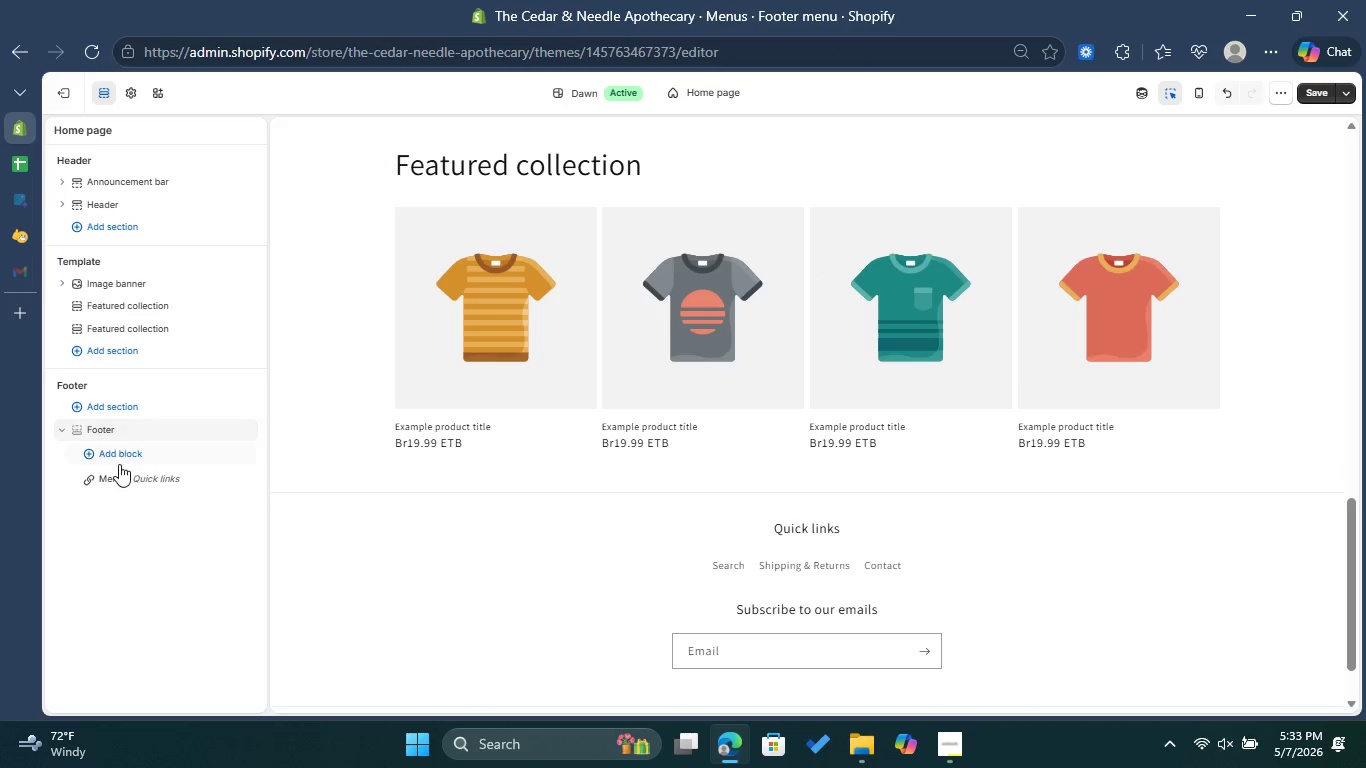 
left_click([121, 472])
 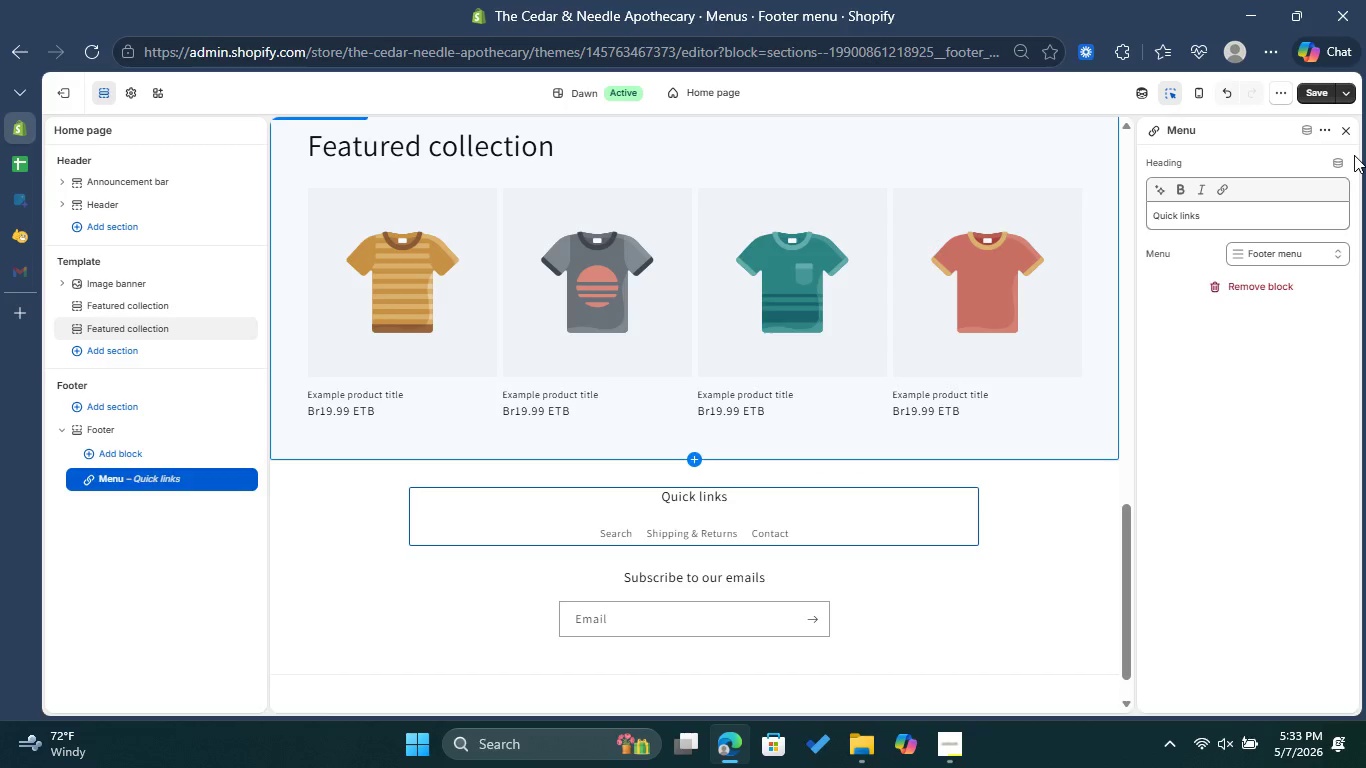 
left_click_drag(start_coordinate=[1231, 218], to_coordinate=[1149, 219])
 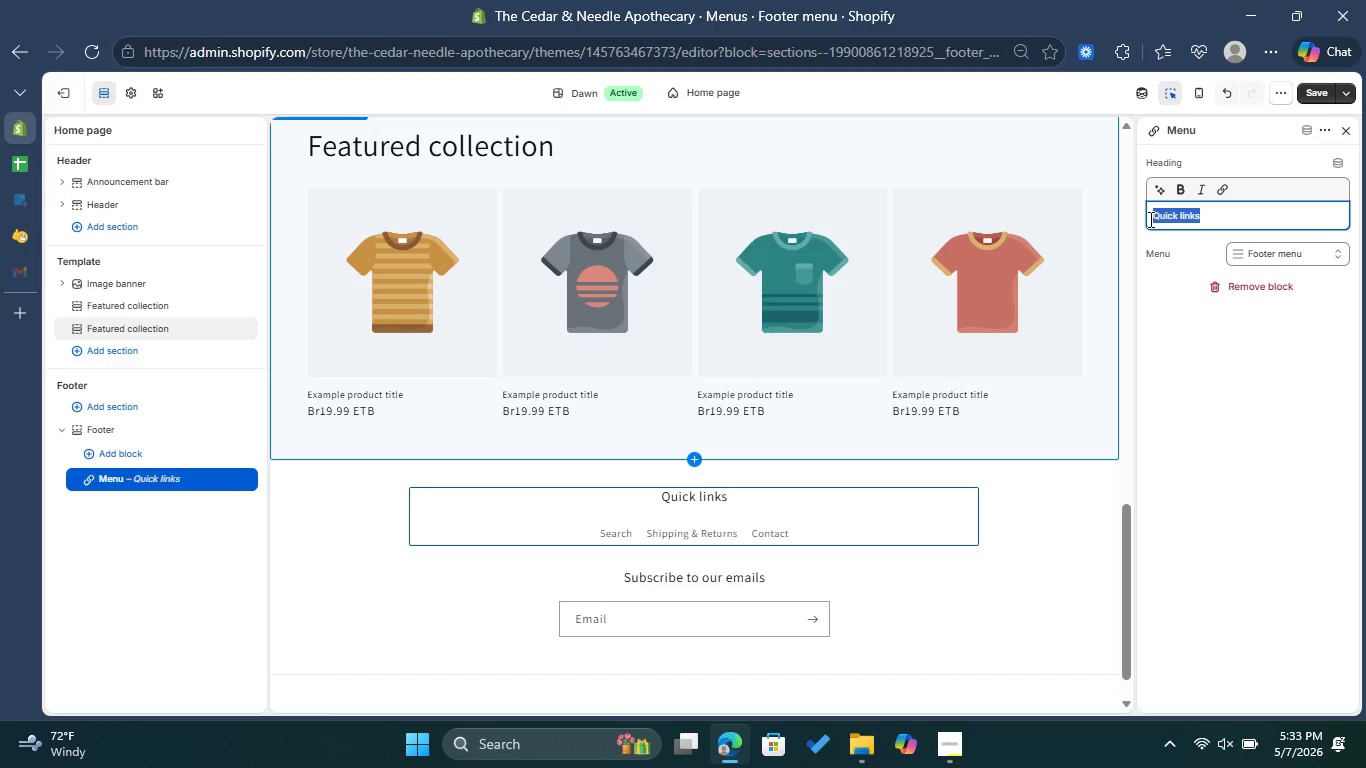 
key(Backspace)
 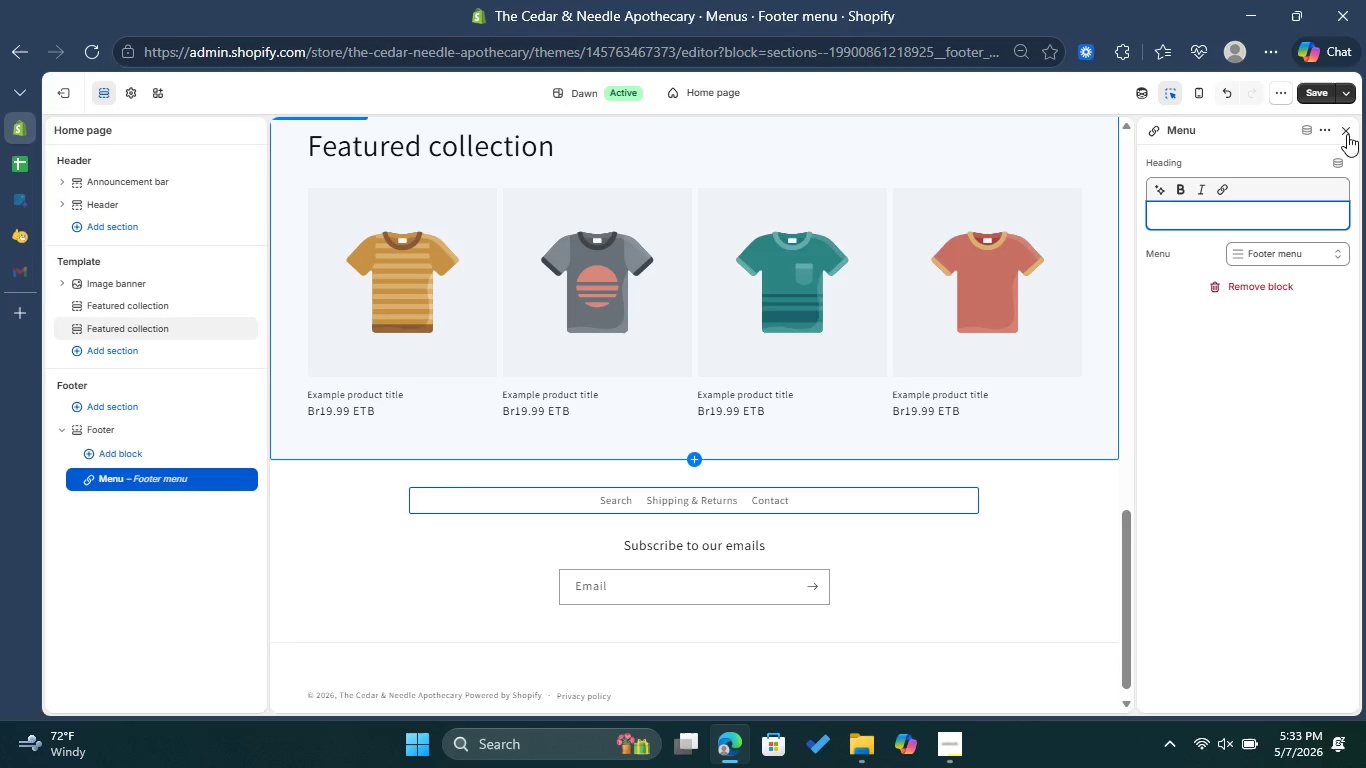 
left_click([1347, 133])
 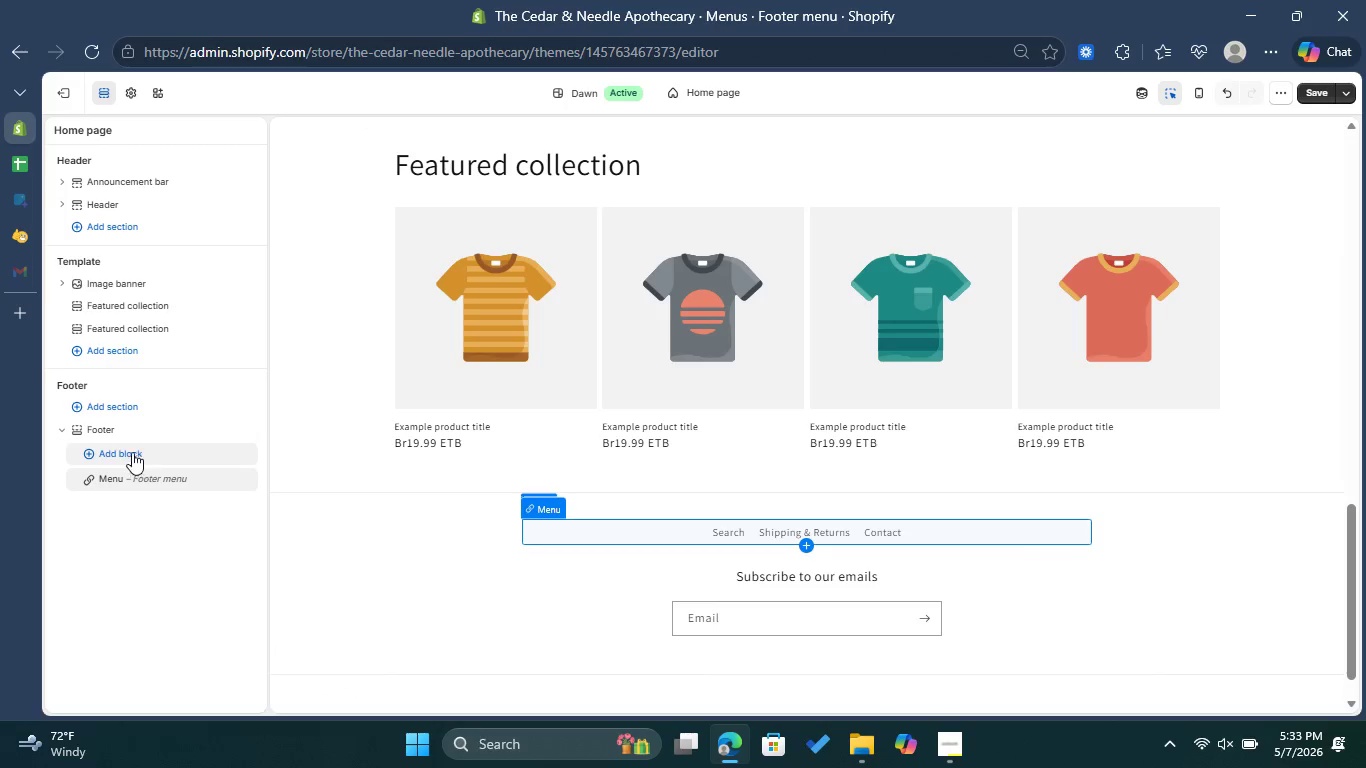 
left_click([125, 450])
 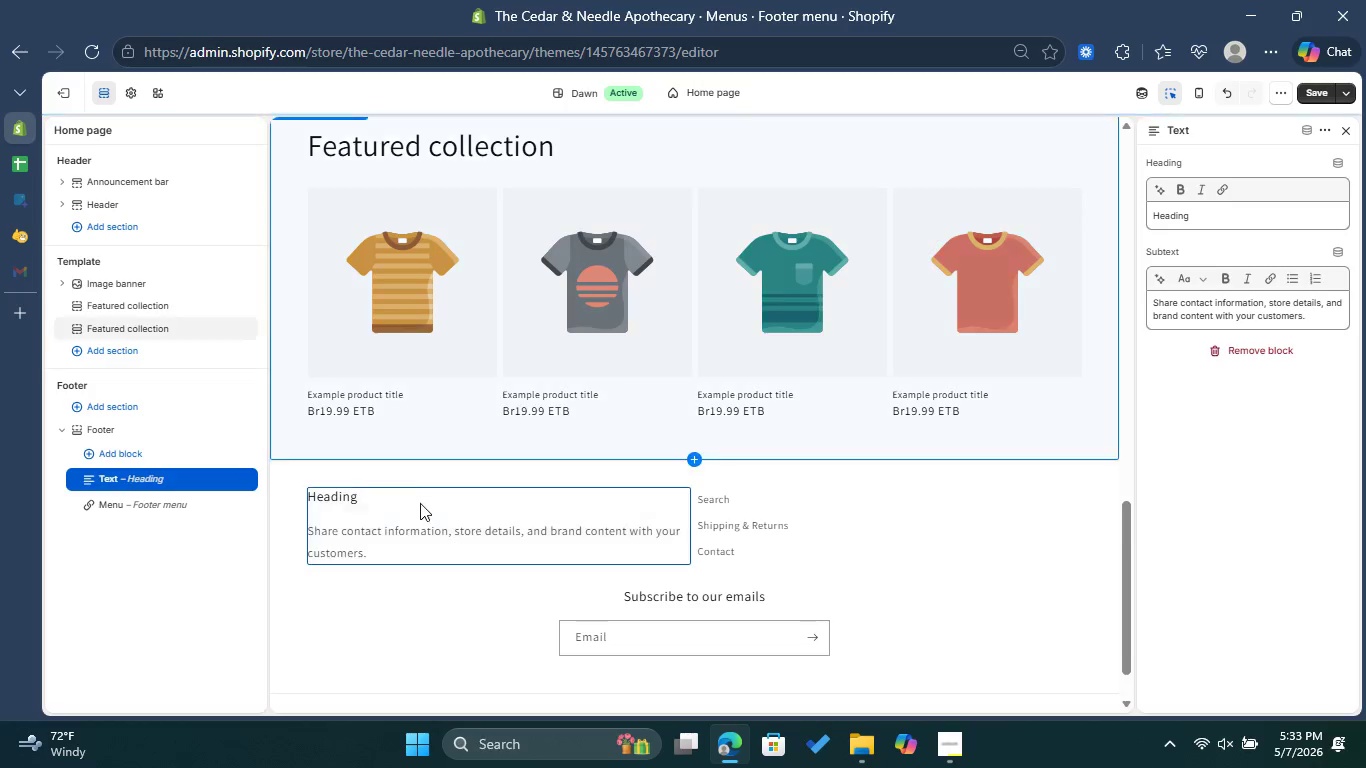 
wait(5.33)
 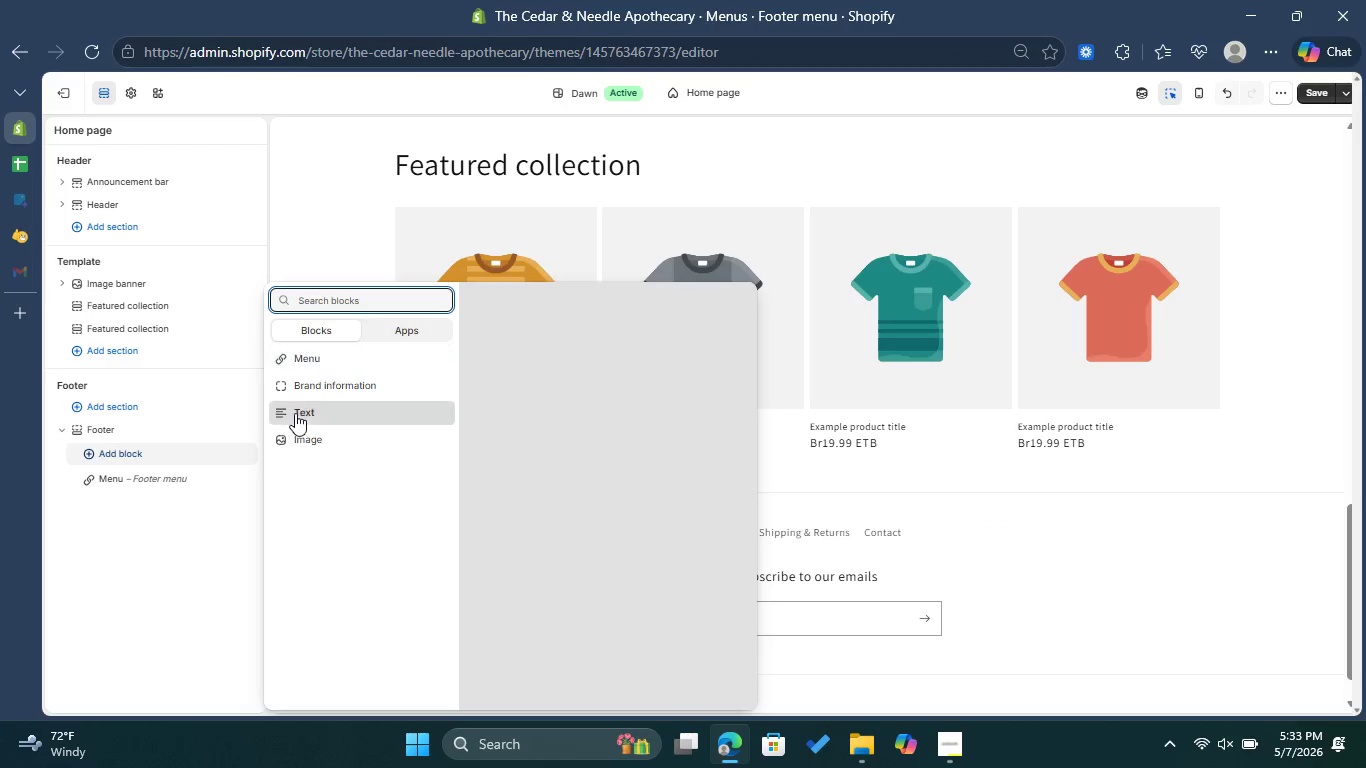 
left_click([1250, 224])
 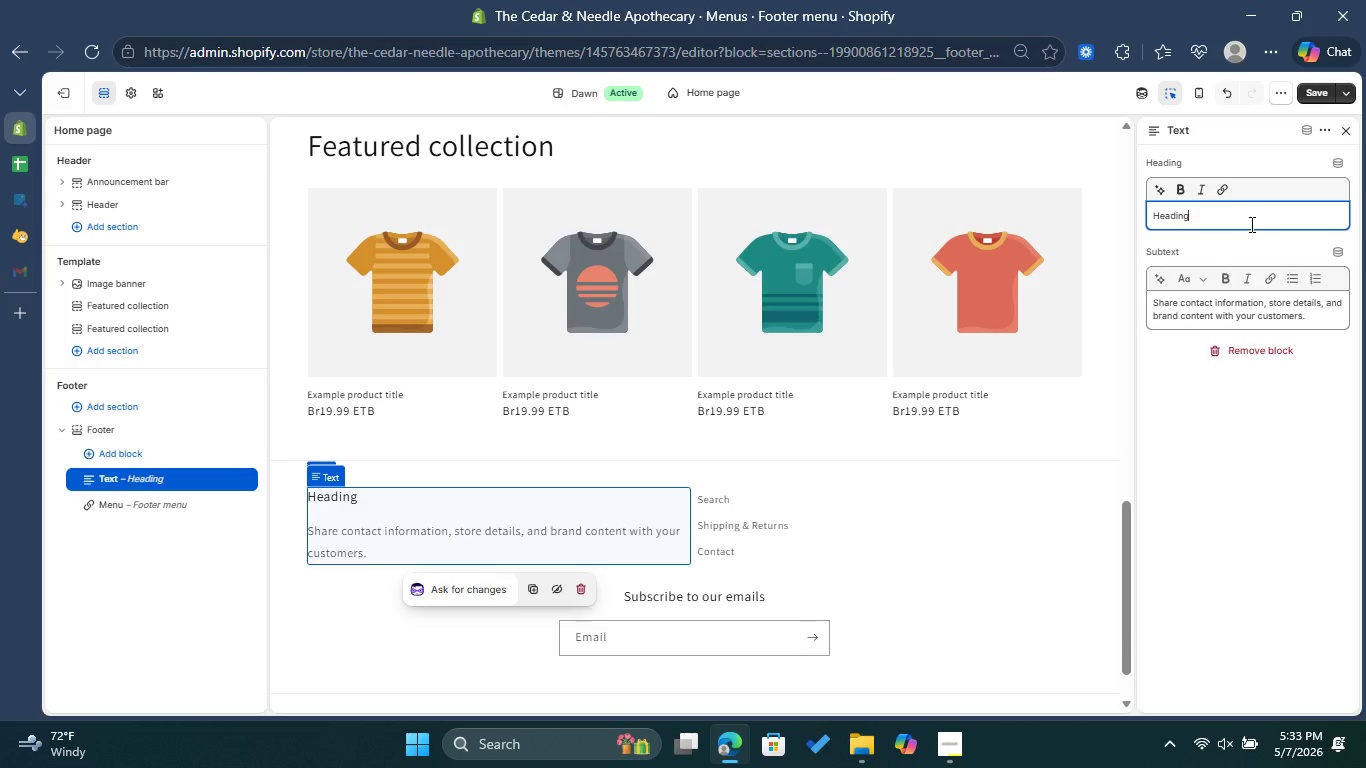 
left_click_drag(start_coordinate=[1250, 224], to_coordinate=[1147, 229])
 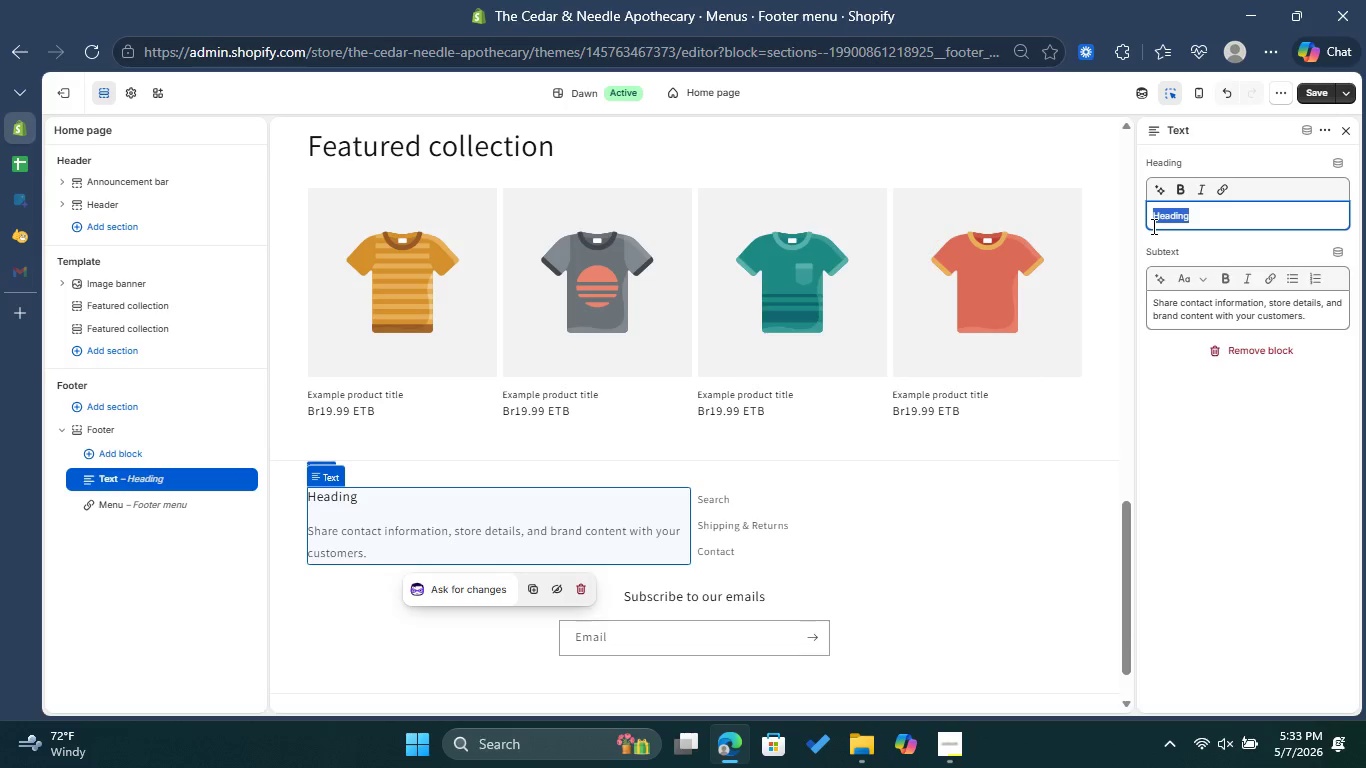 
type(Our Mission)
 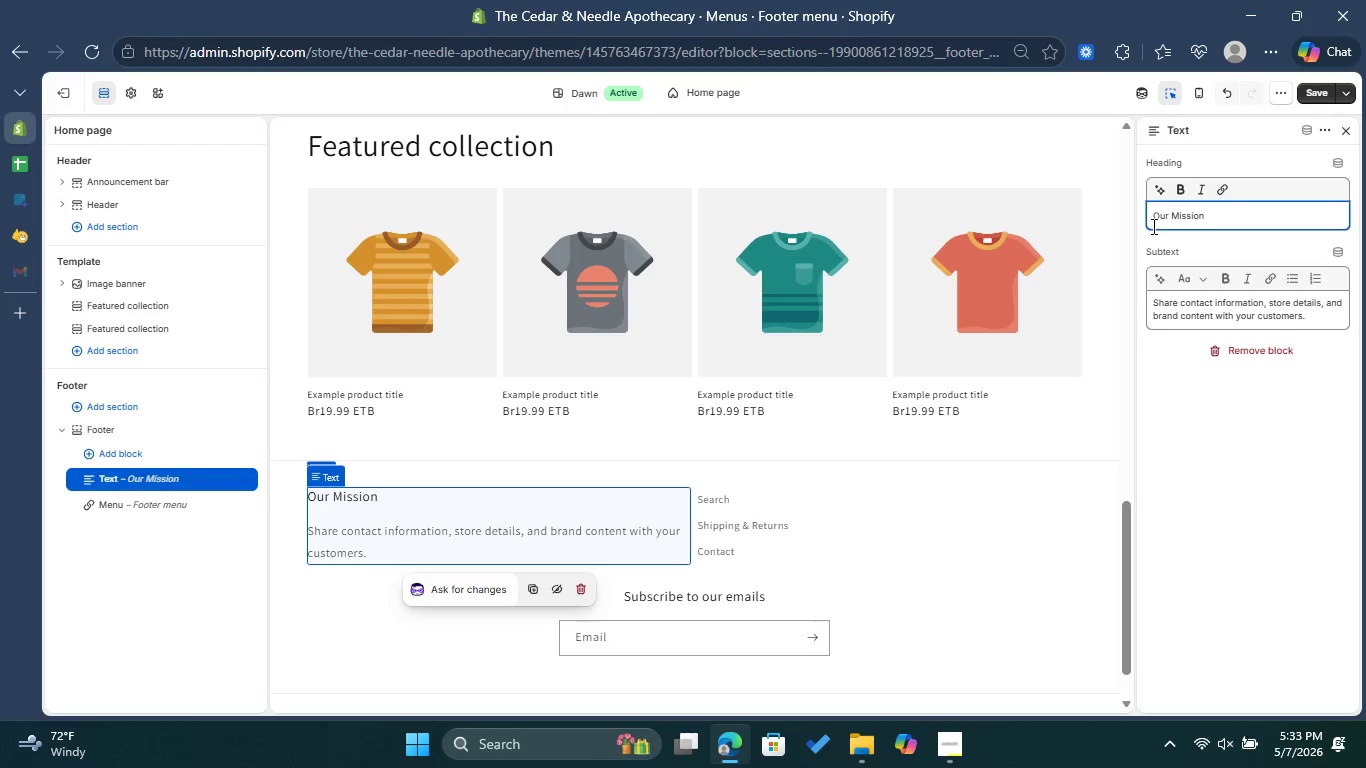 
left_click([1280, 306])
 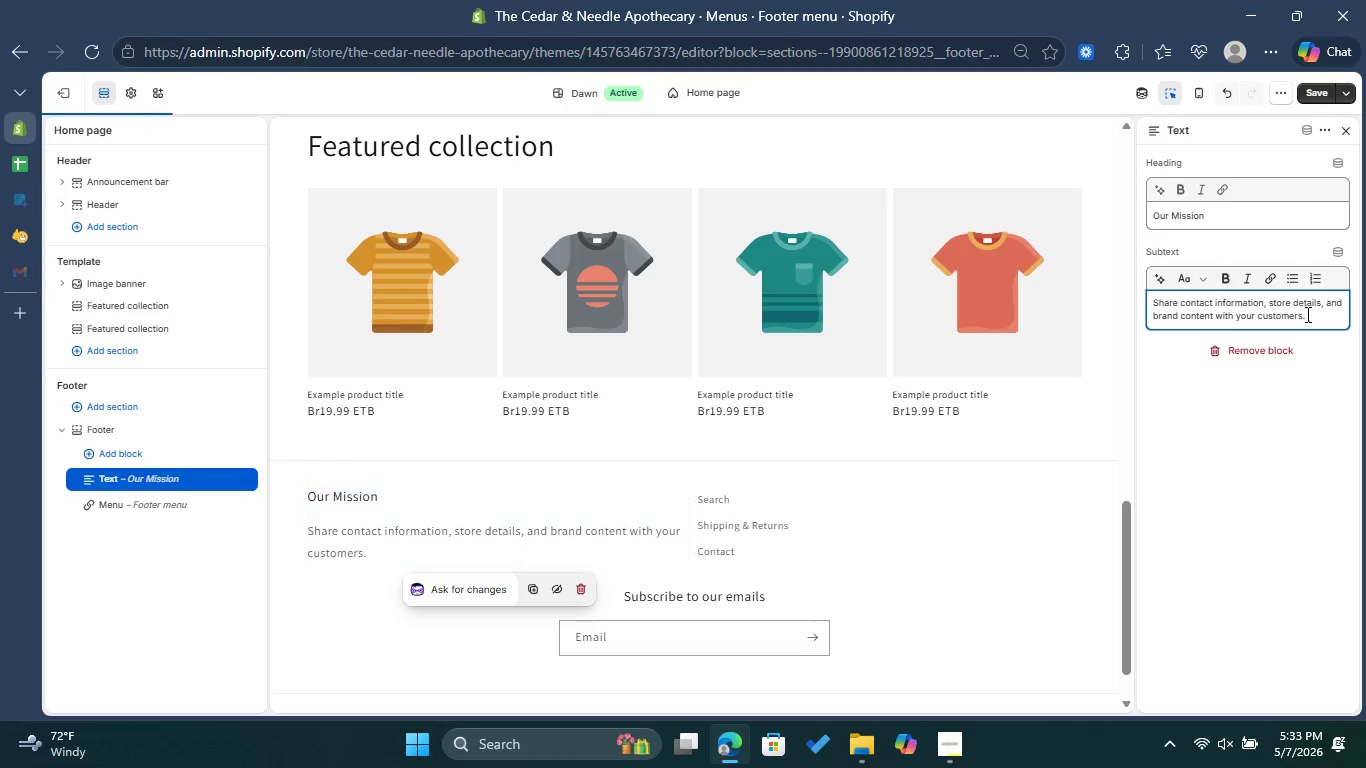 
left_click_drag(start_coordinate=[1307, 313], to_coordinate=[1148, 299])
 